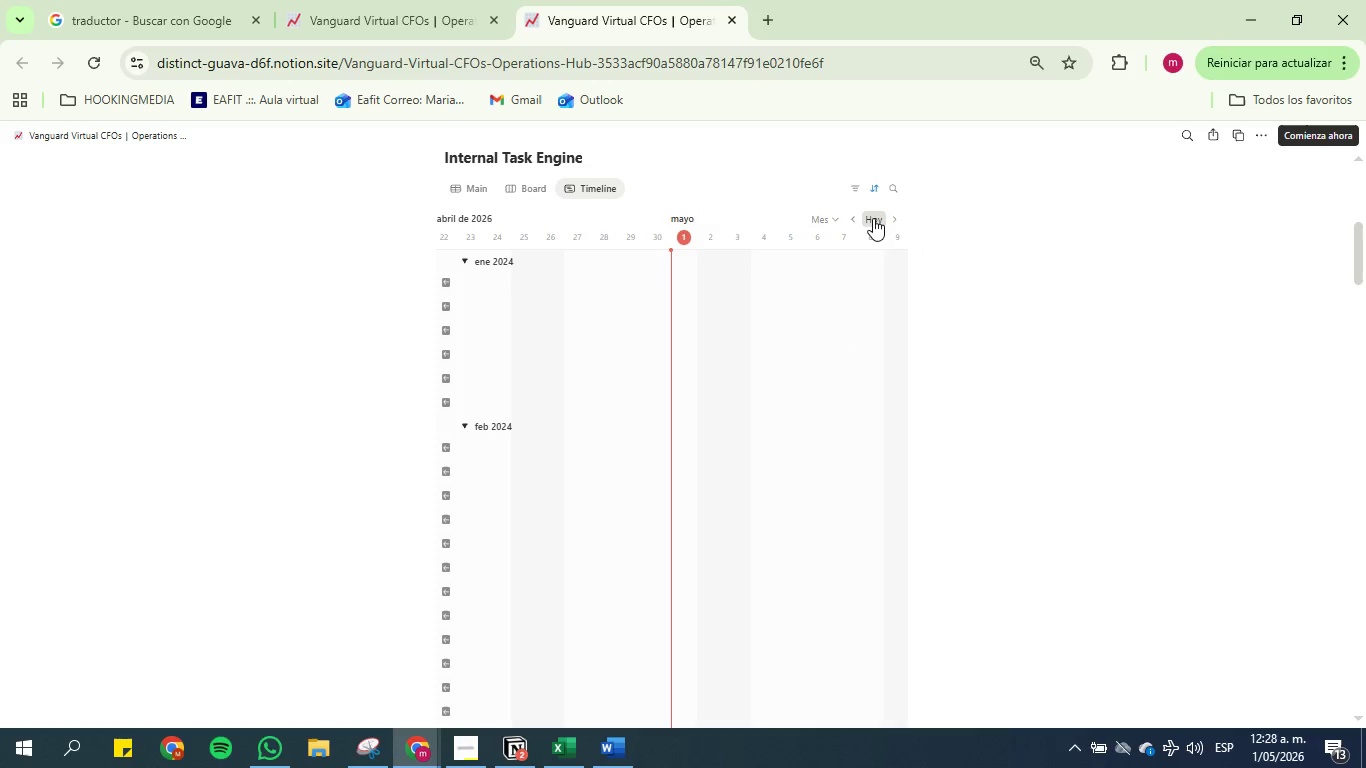 
triple_click([873, 218])
 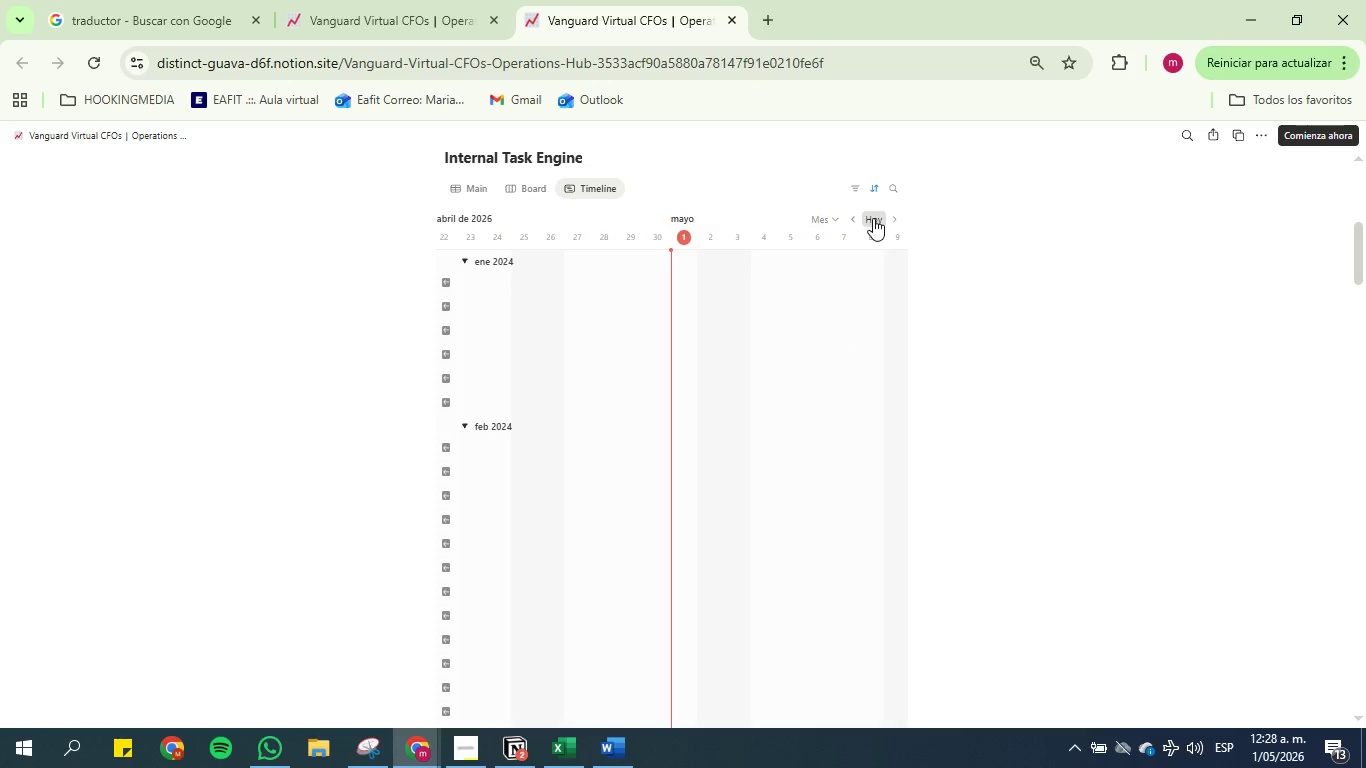 
triple_click([873, 218])
 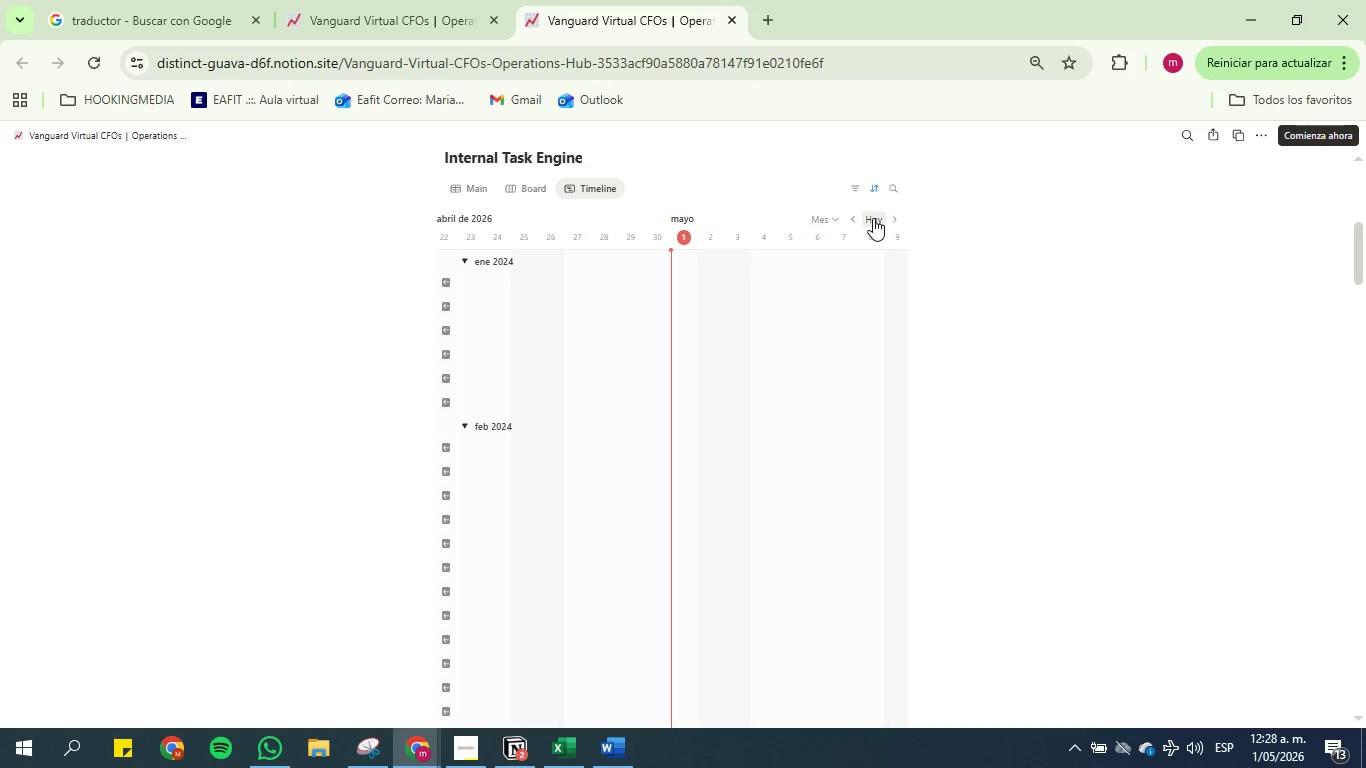 
triple_click([873, 218])
 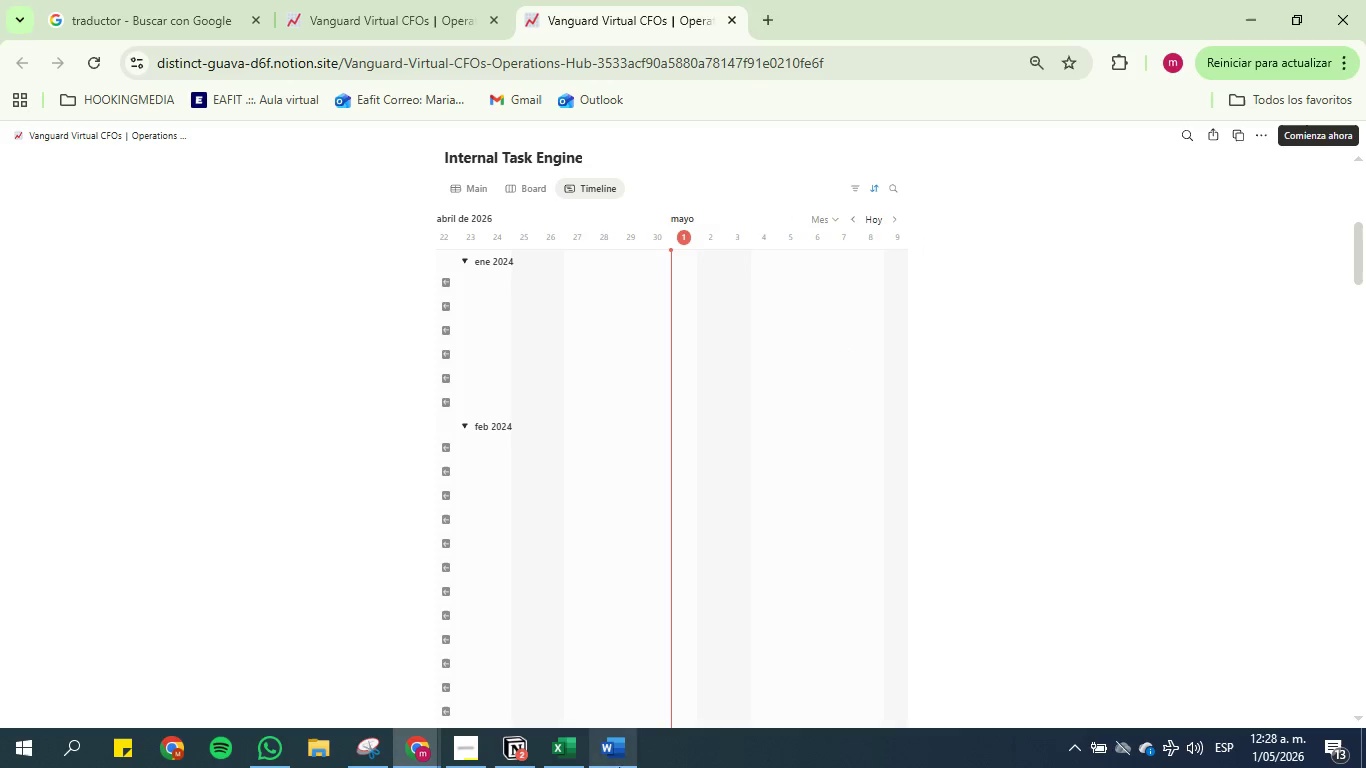 
left_click([619, 767])
 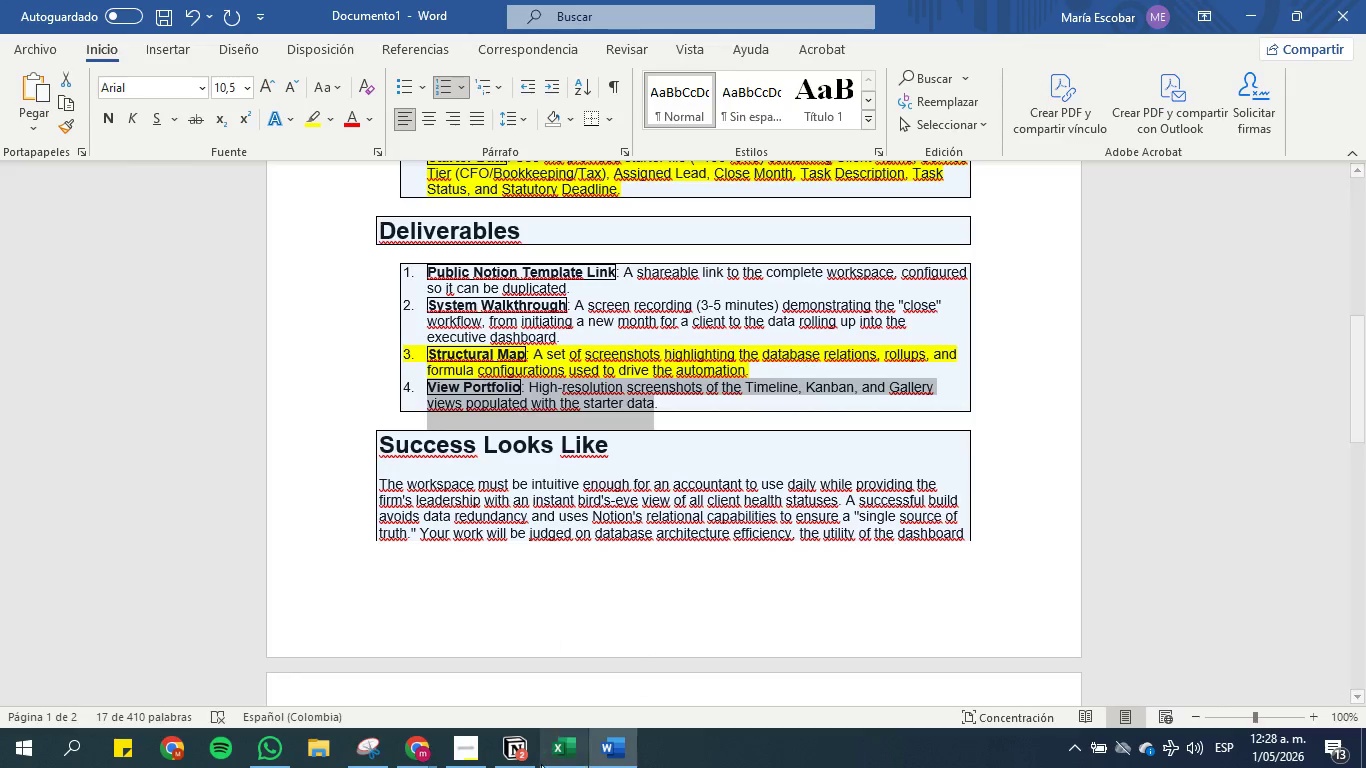 
left_click([515, 752])
 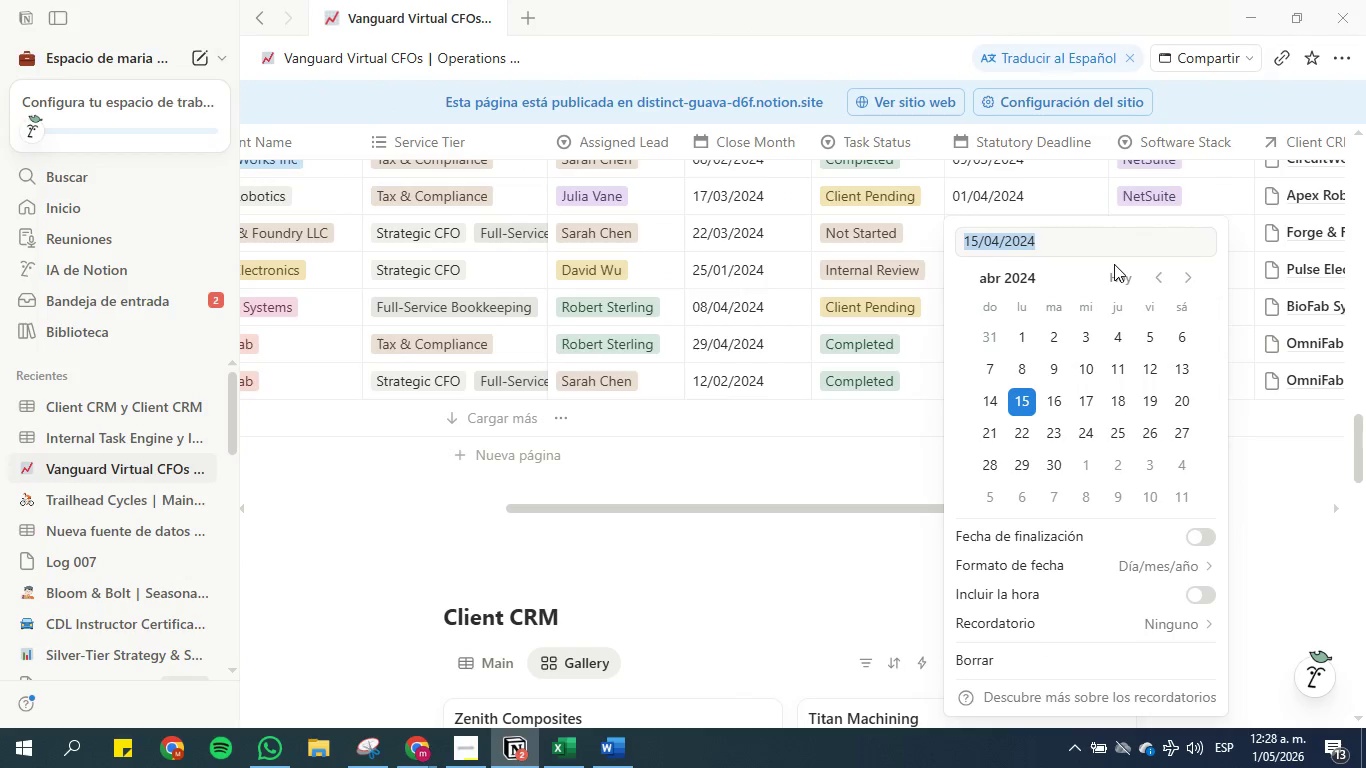 
hold_key(key=ControlLeft, duration=1.12)
 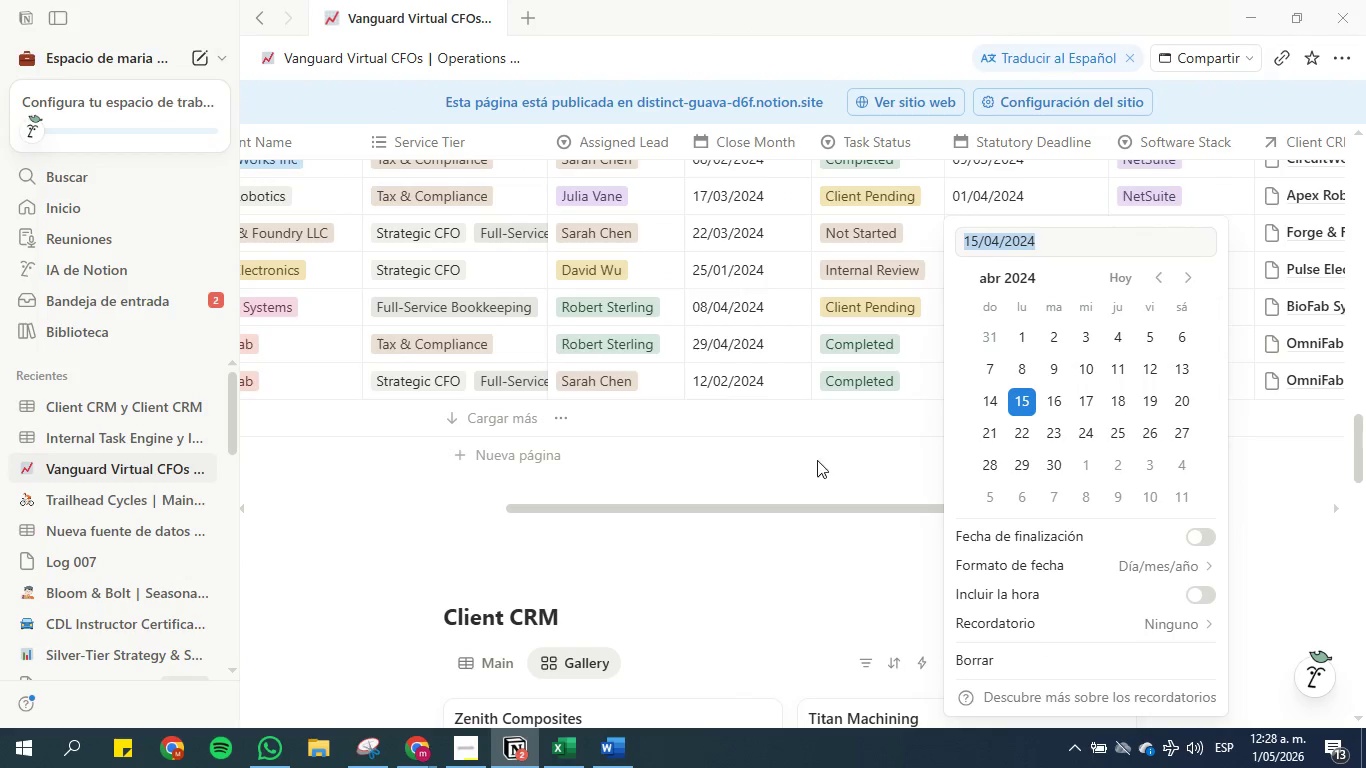 
left_click([817, 460])
 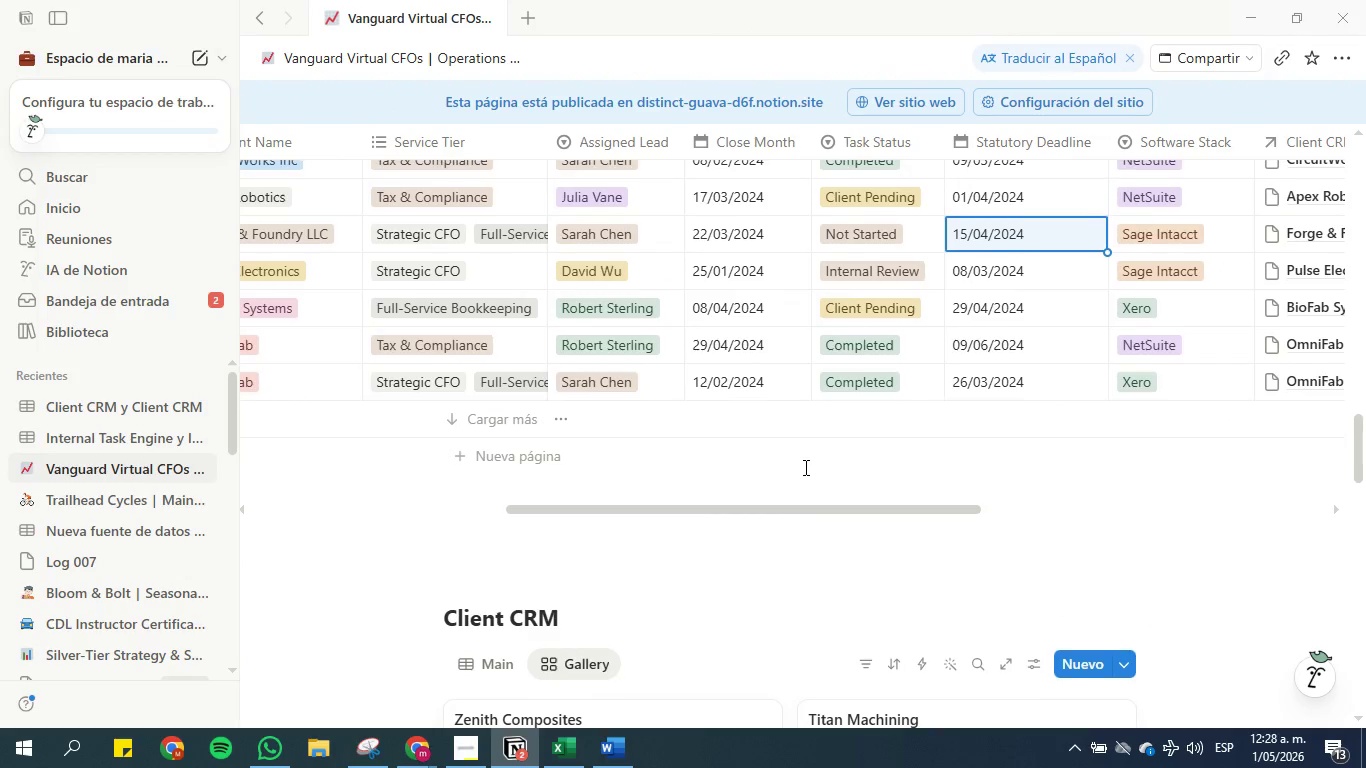 
scroll: coordinate [755, 459], scroll_direction: up, amount: 21.0
 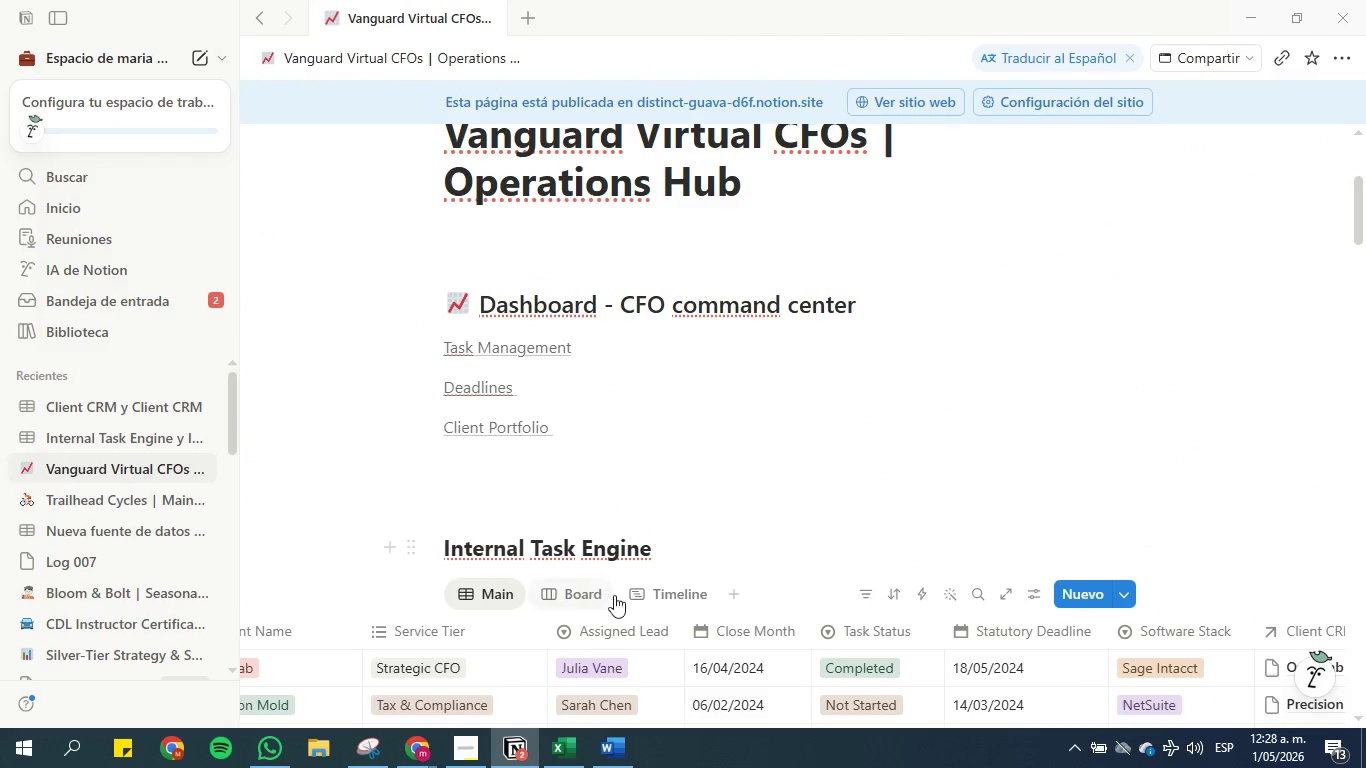 
left_click([650, 590])
 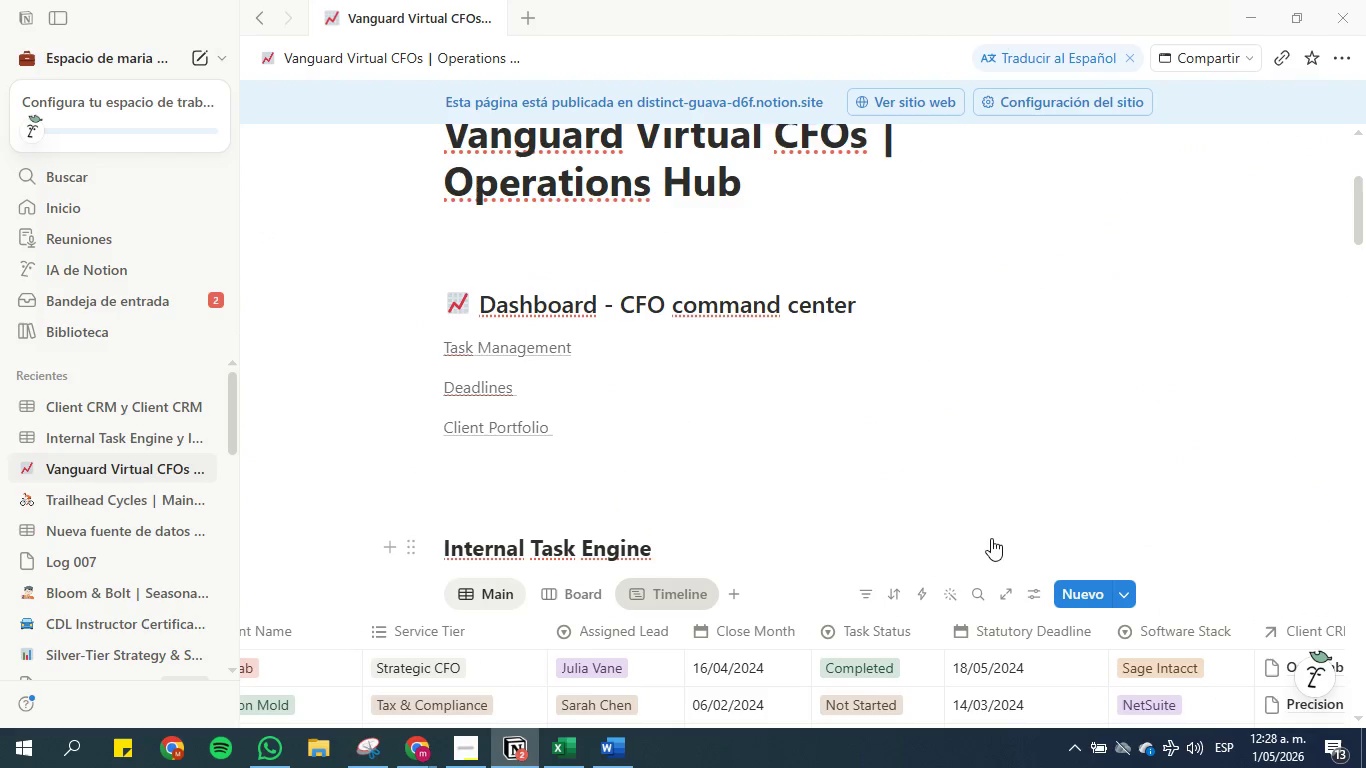 
scroll: coordinate [1010, 521], scroll_direction: down, amount: 2.0
 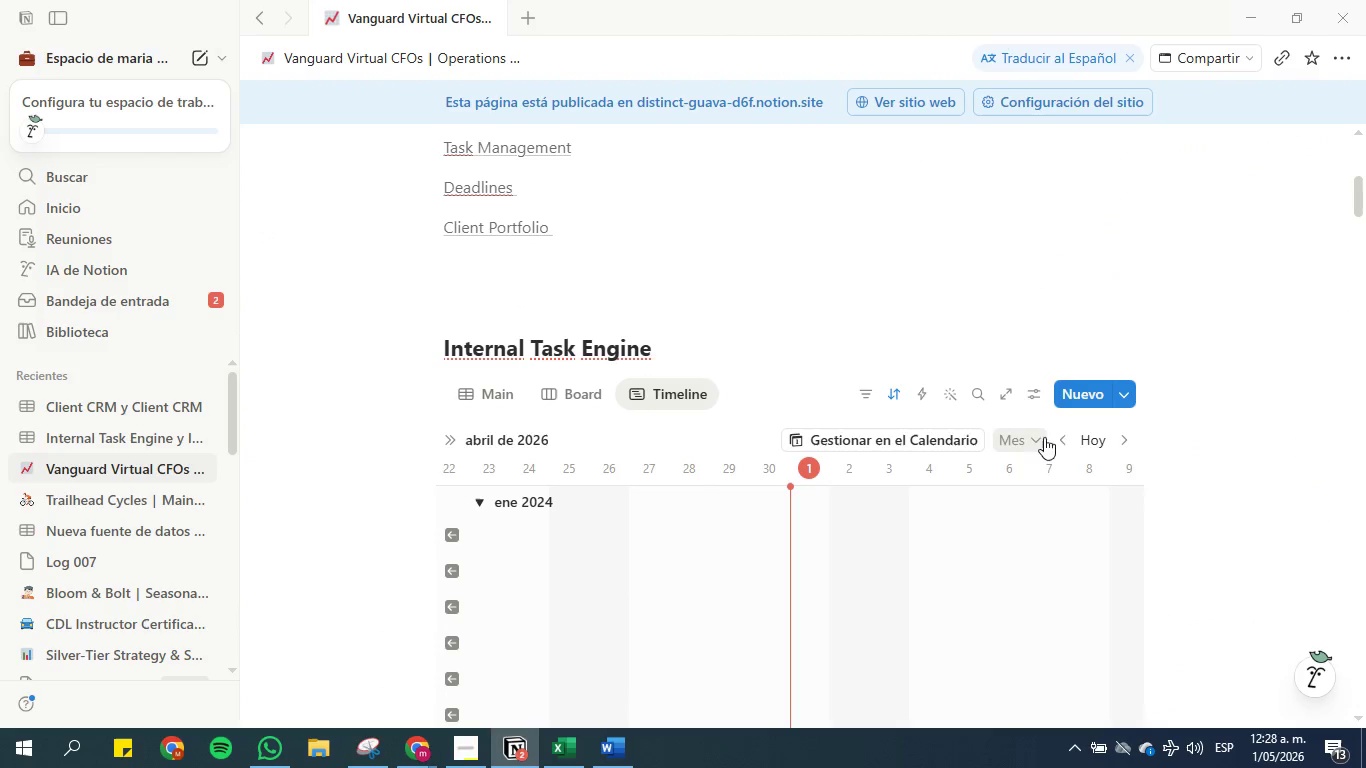 
left_click([1082, 443])
 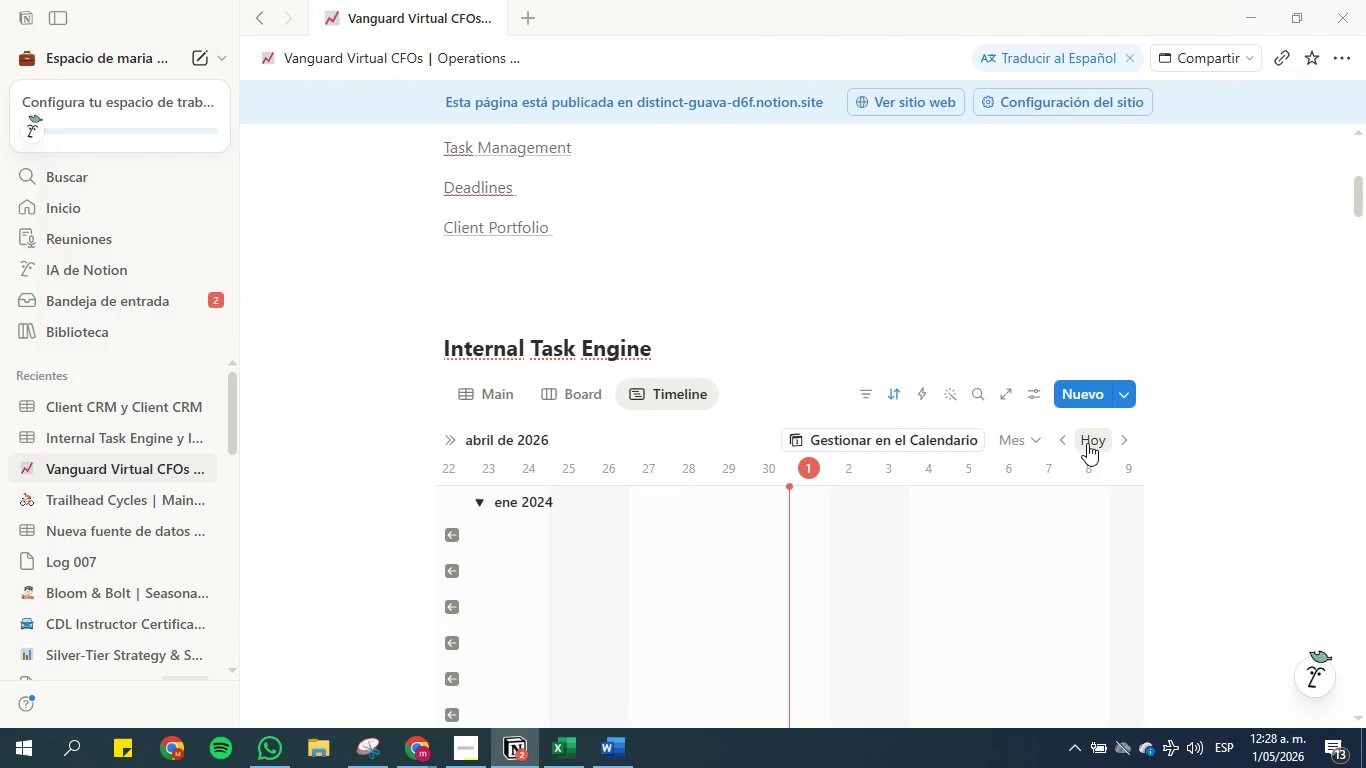 
left_click([1092, 443])
 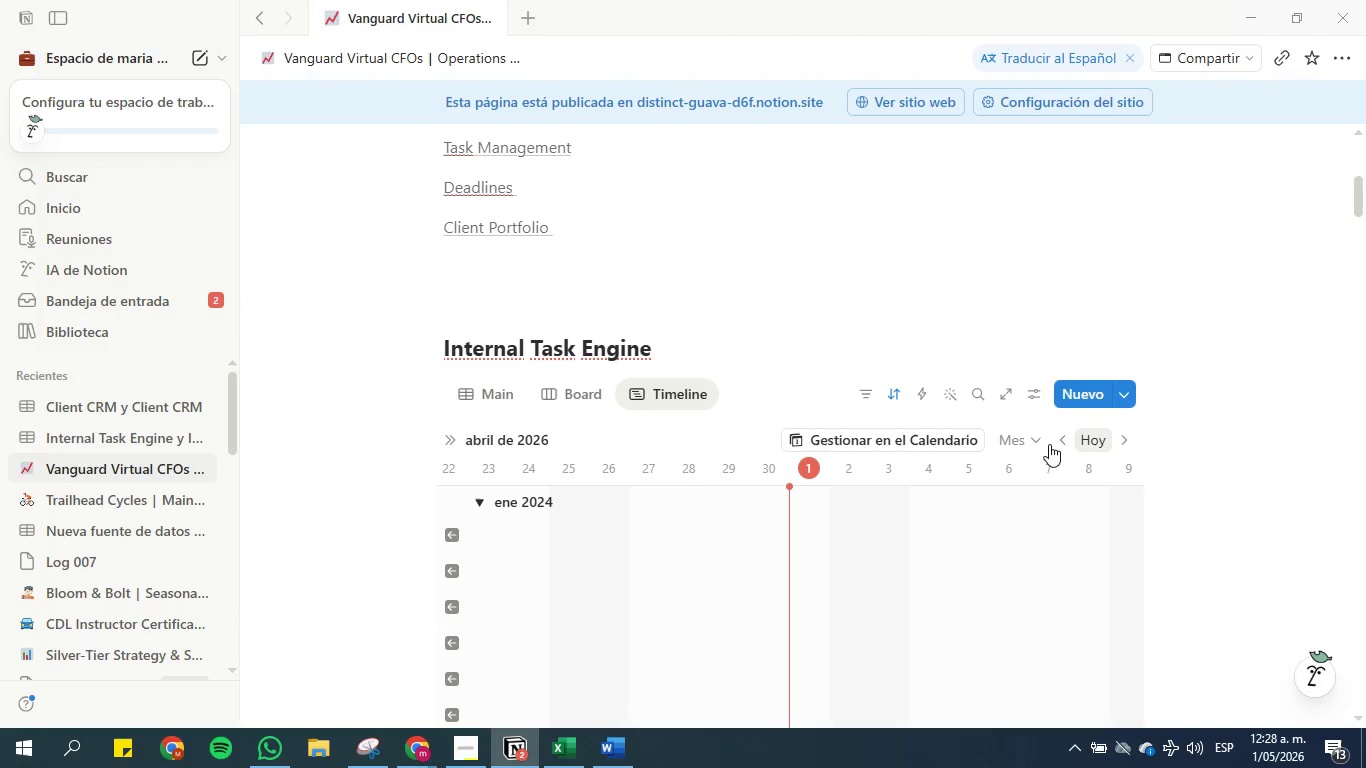 
mouse_move([1005, 441])
 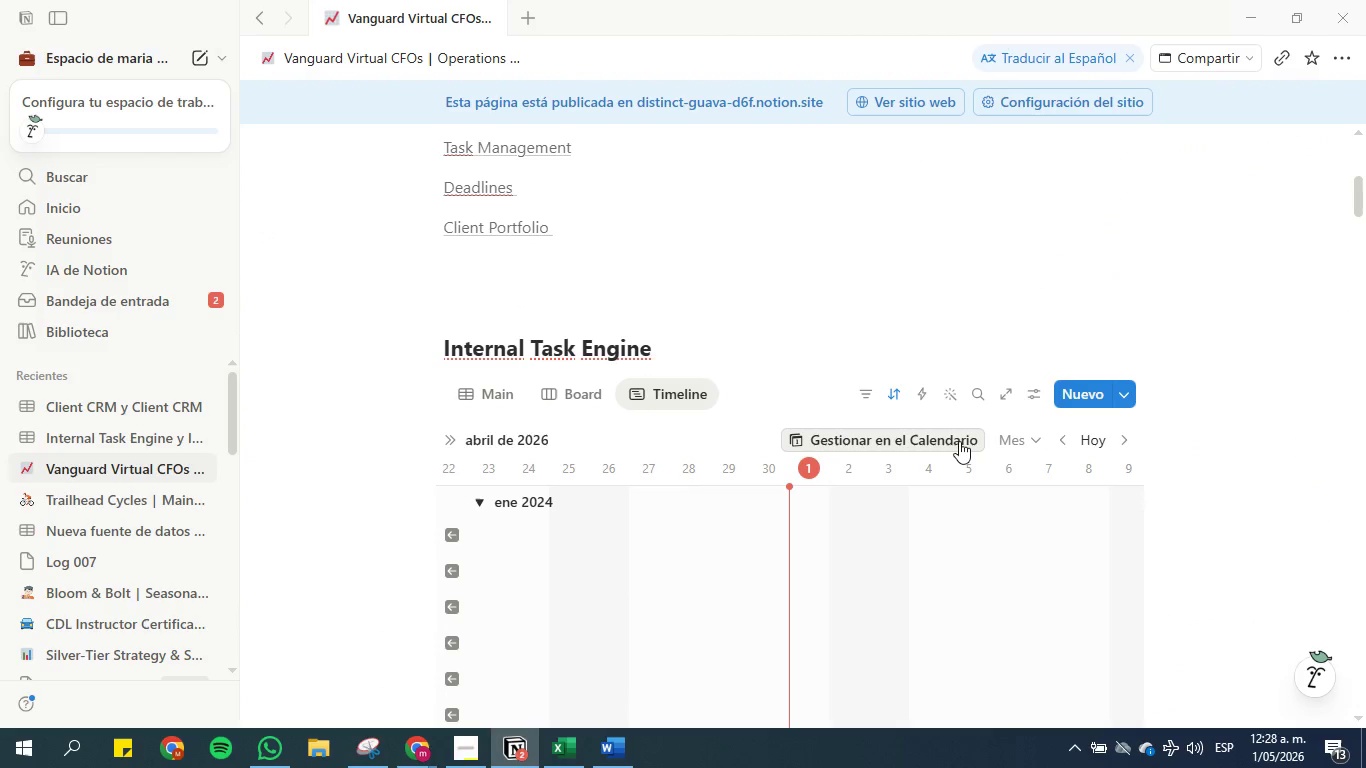 
left_click([959, 441])
 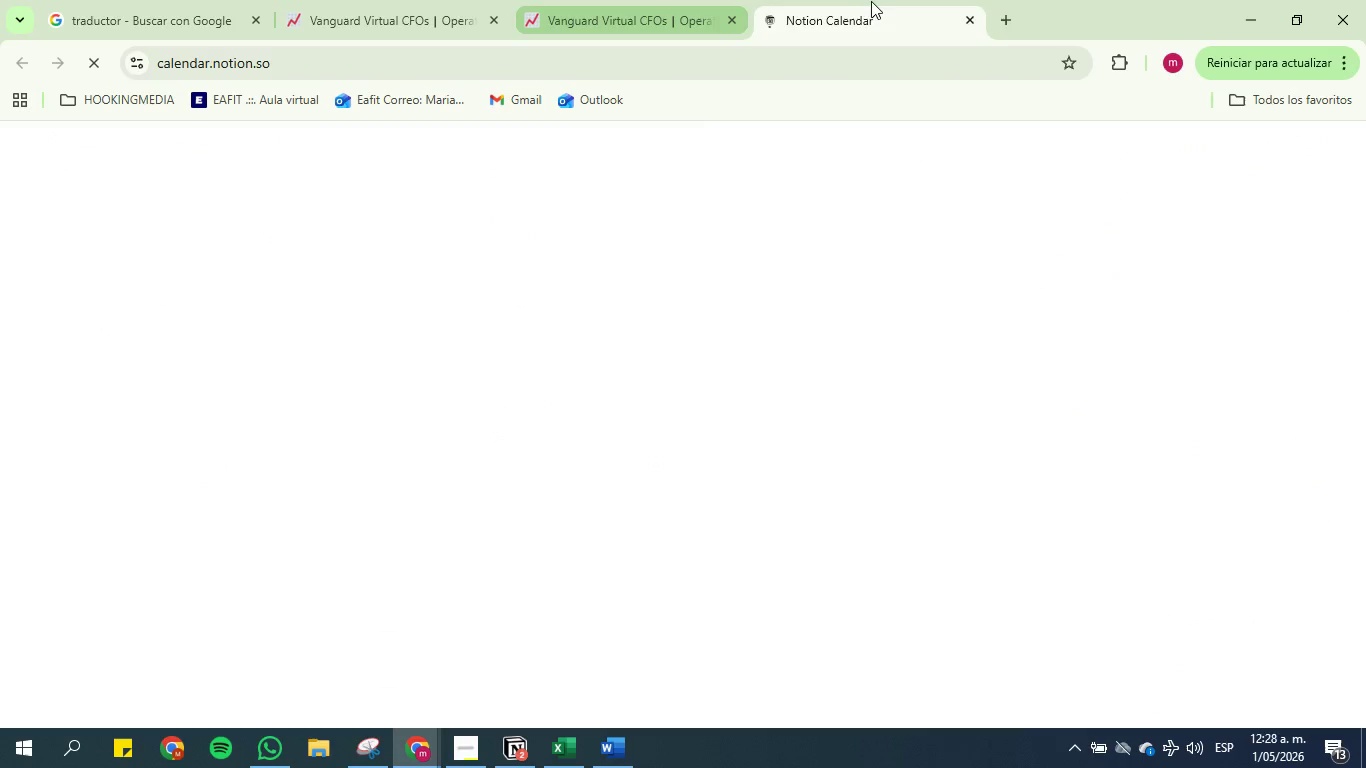 
left_click([968, 19])
 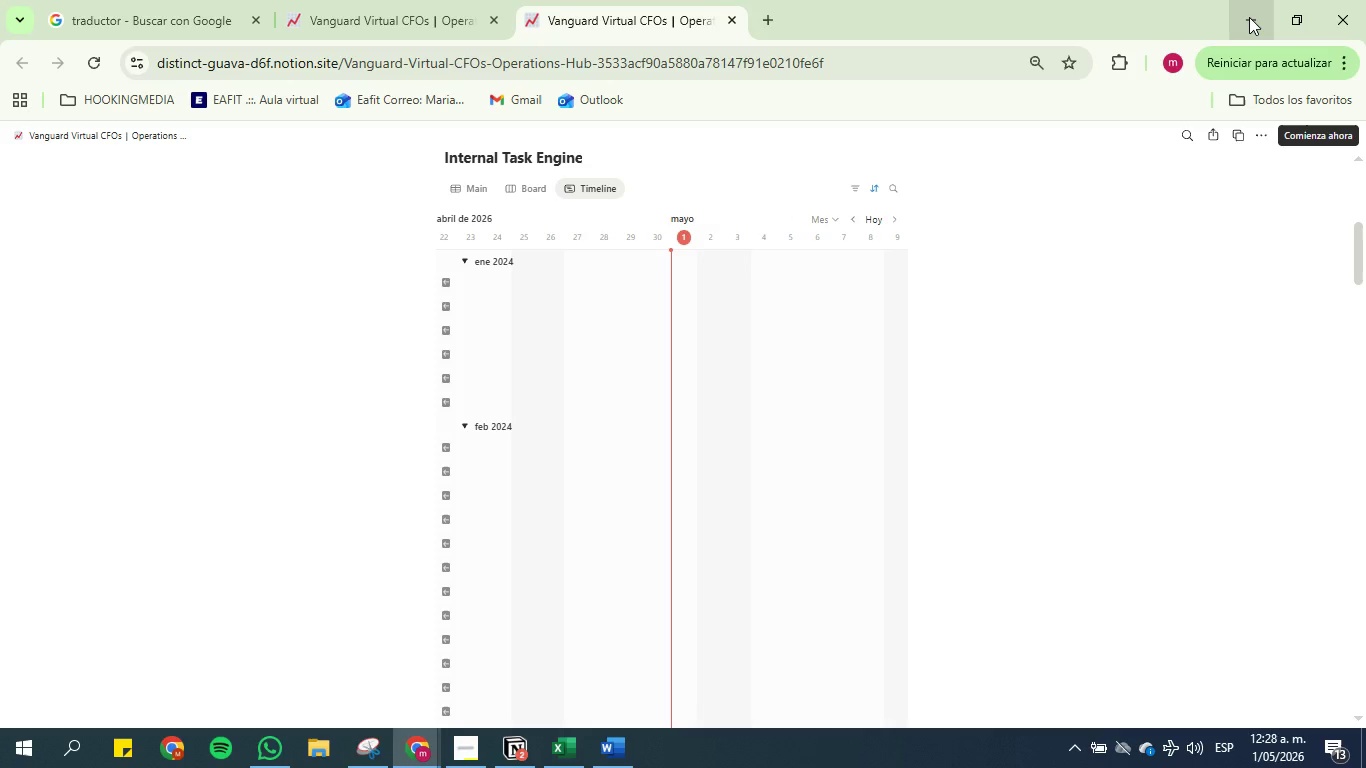 
left_click([1249, 17])
 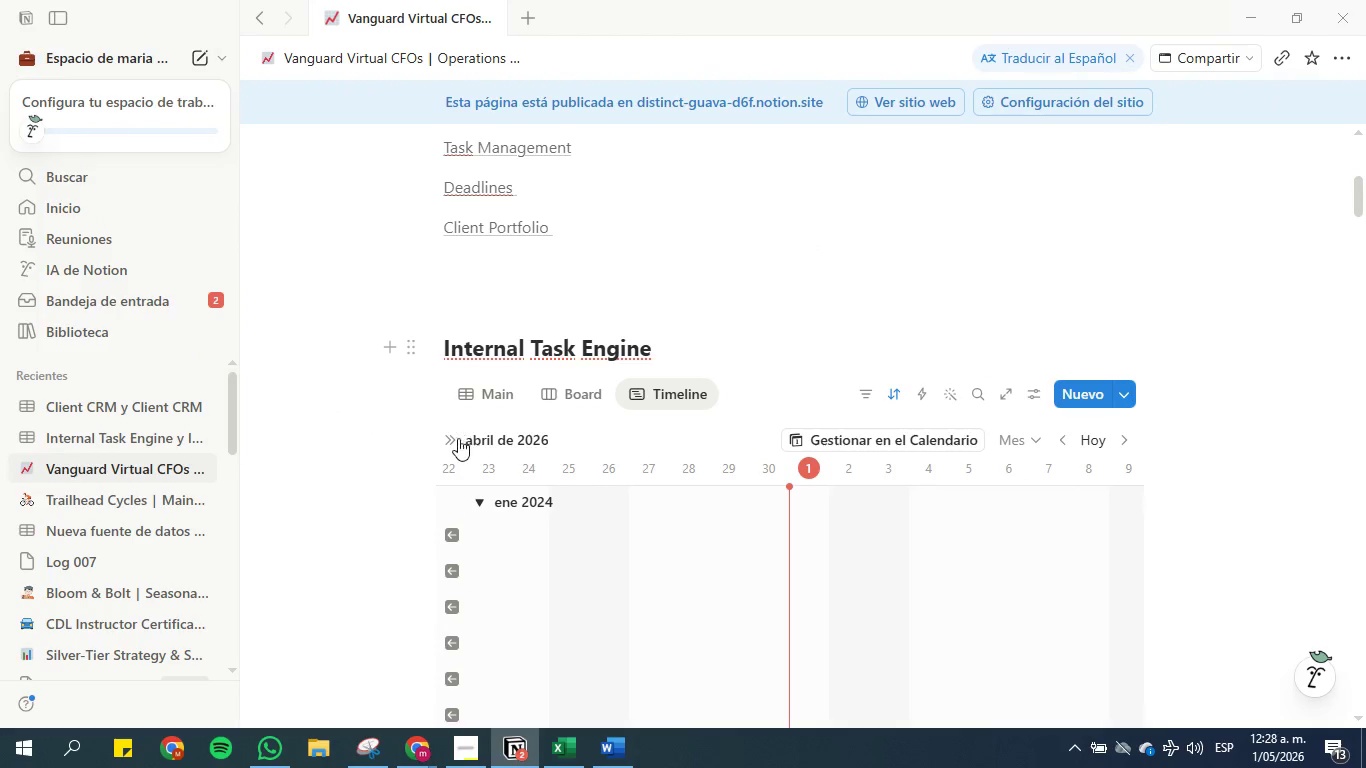 
left_click([453, 438])
 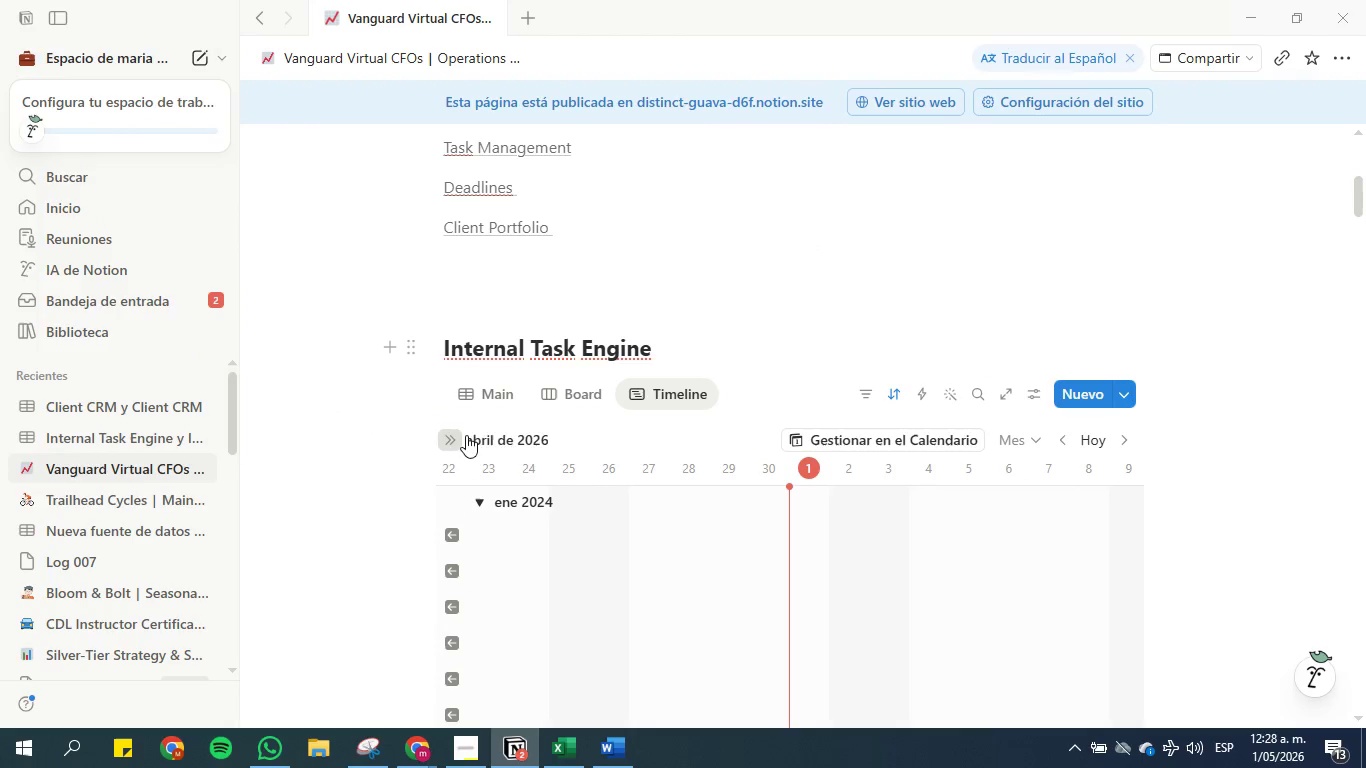 
mouse_move([535, 439])
 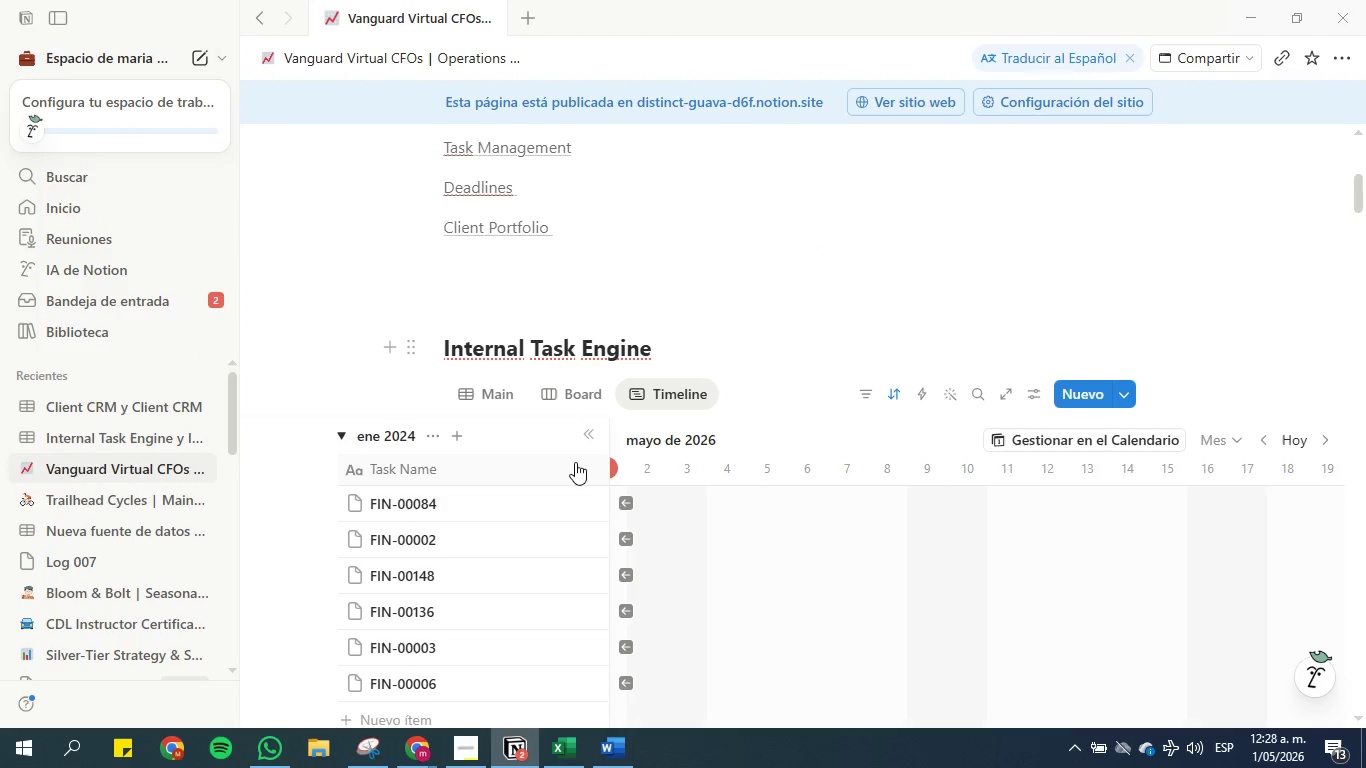 
scroll: coordinate [603, 473], scroll_direction: down, amount: 1.0
 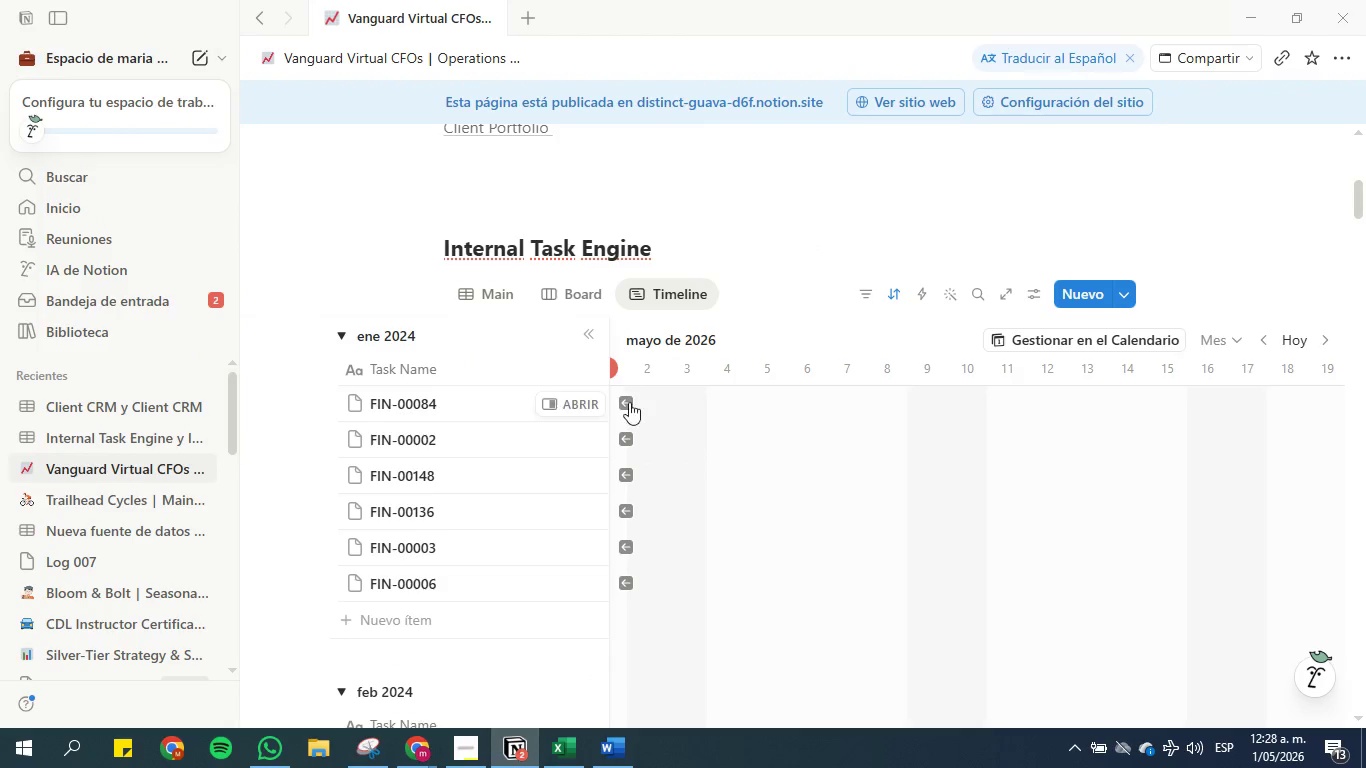 
left_click([624, 408])
 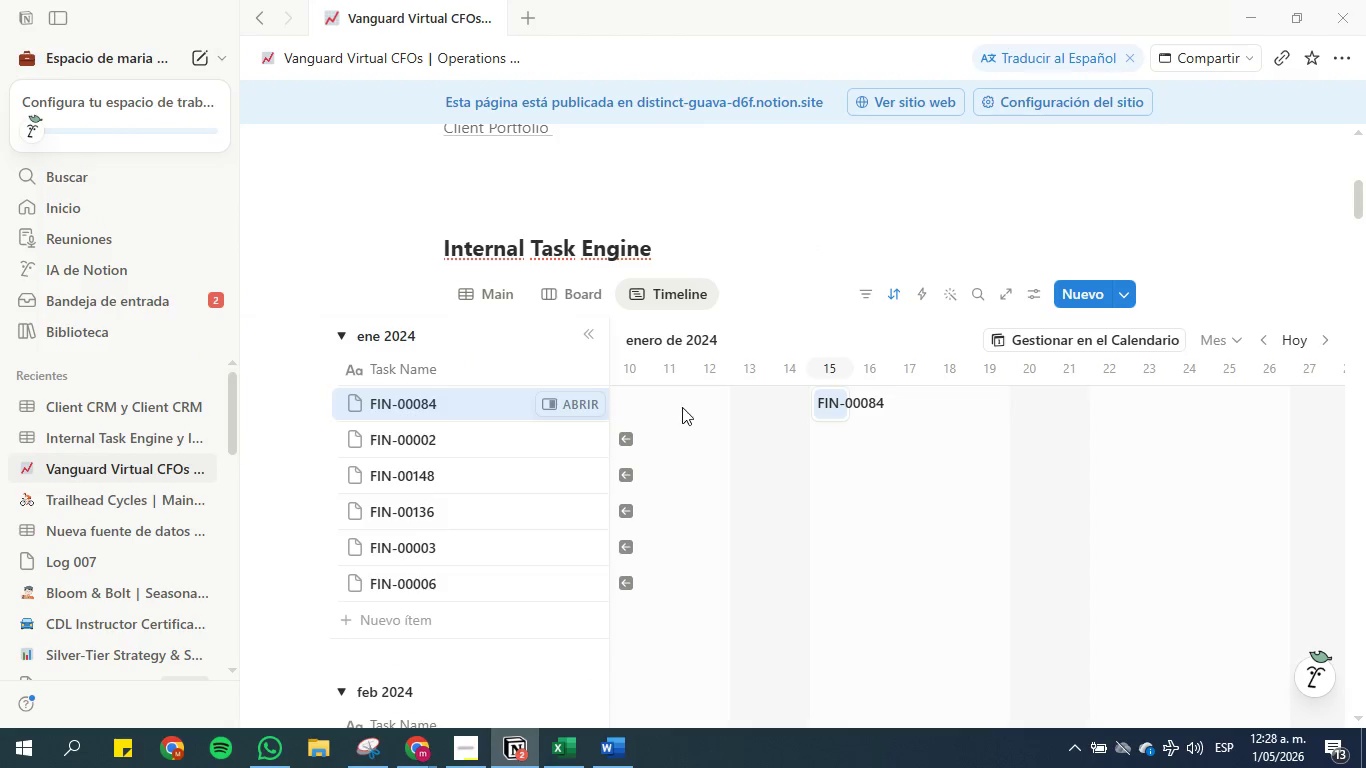 
left_click([622, 436])
 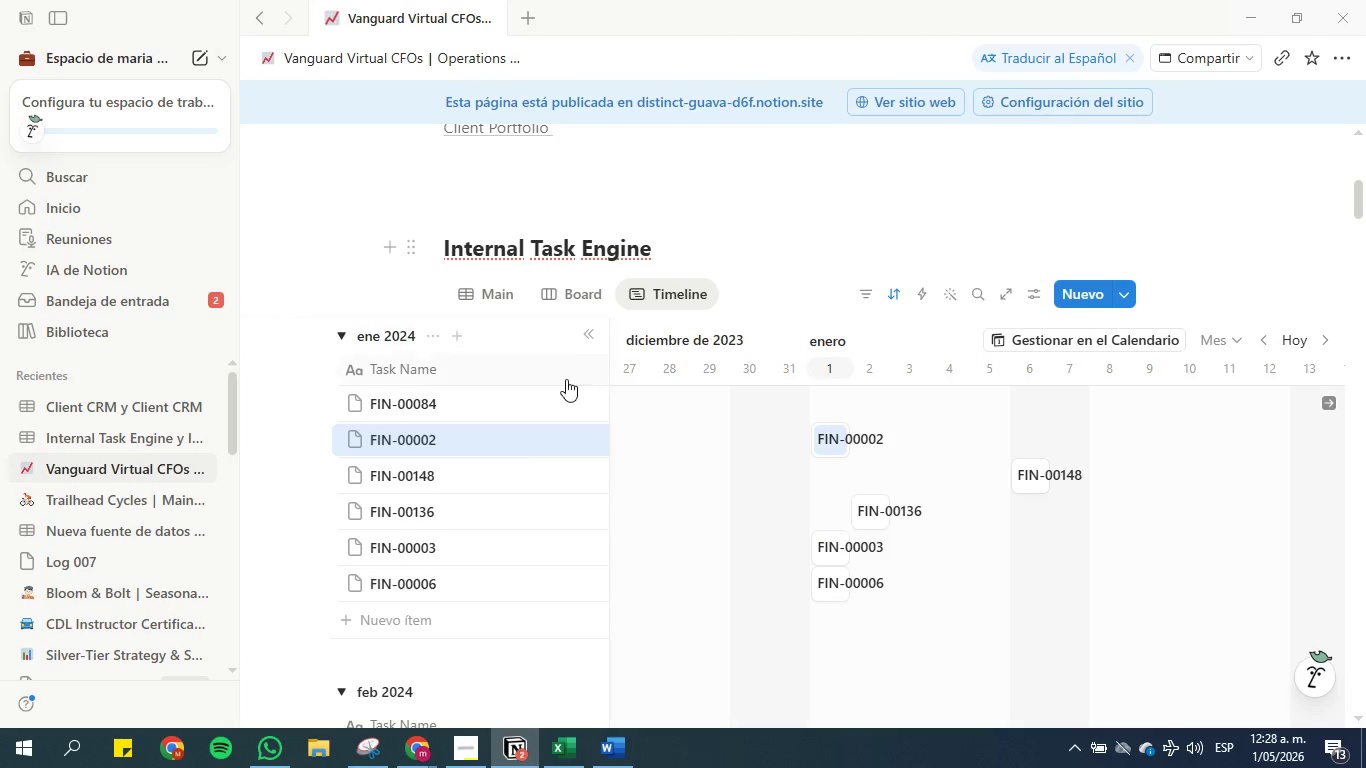 
left_click([587, 336])
 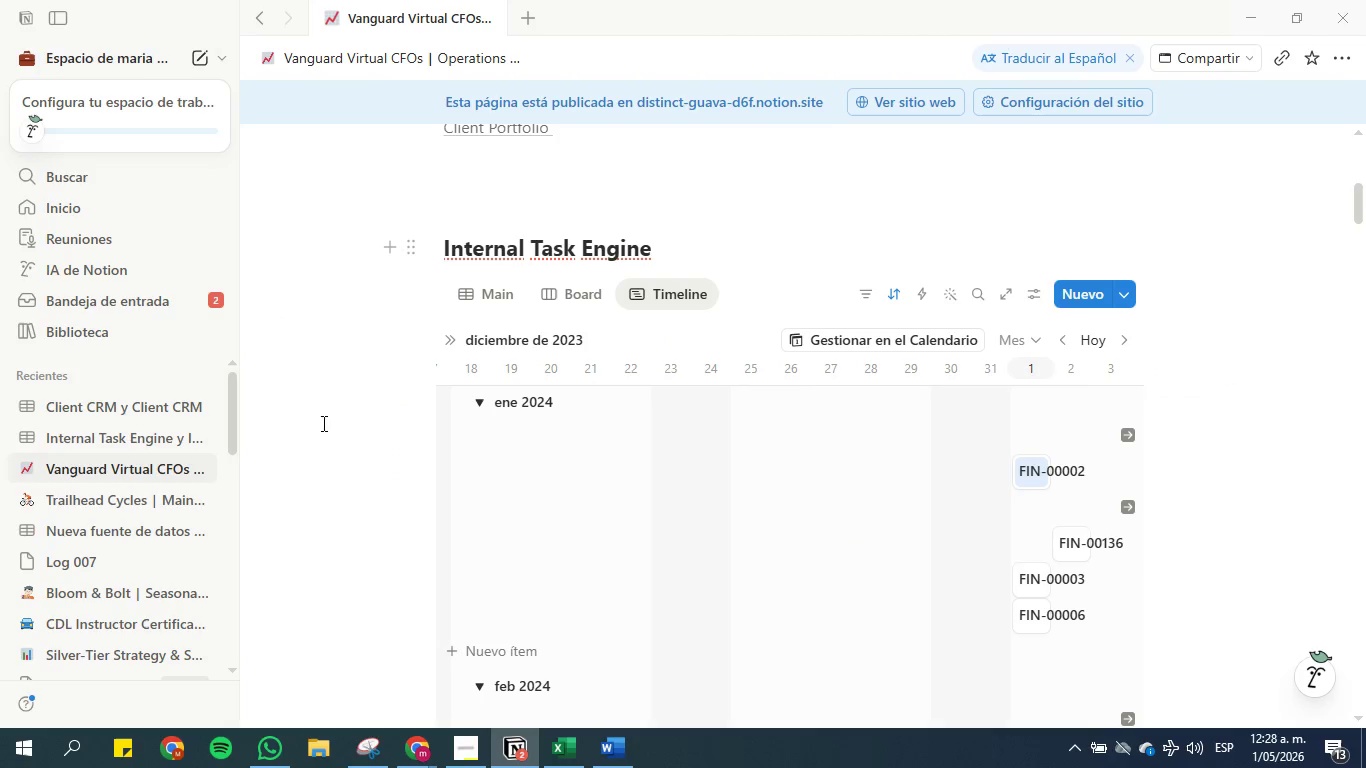 
scroll: coordinate [357, 447], scroll_direction: down, amount: 1.0
 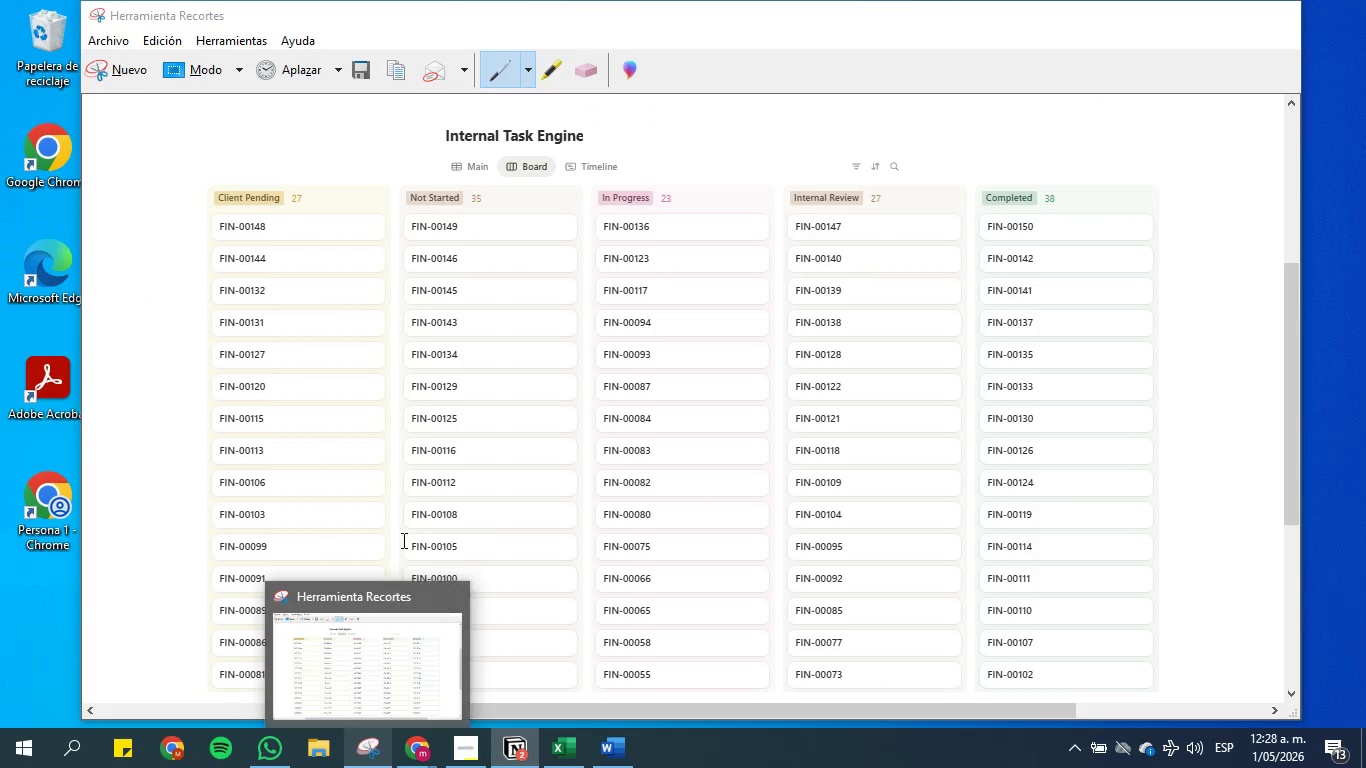 
left_click([423, 759])
 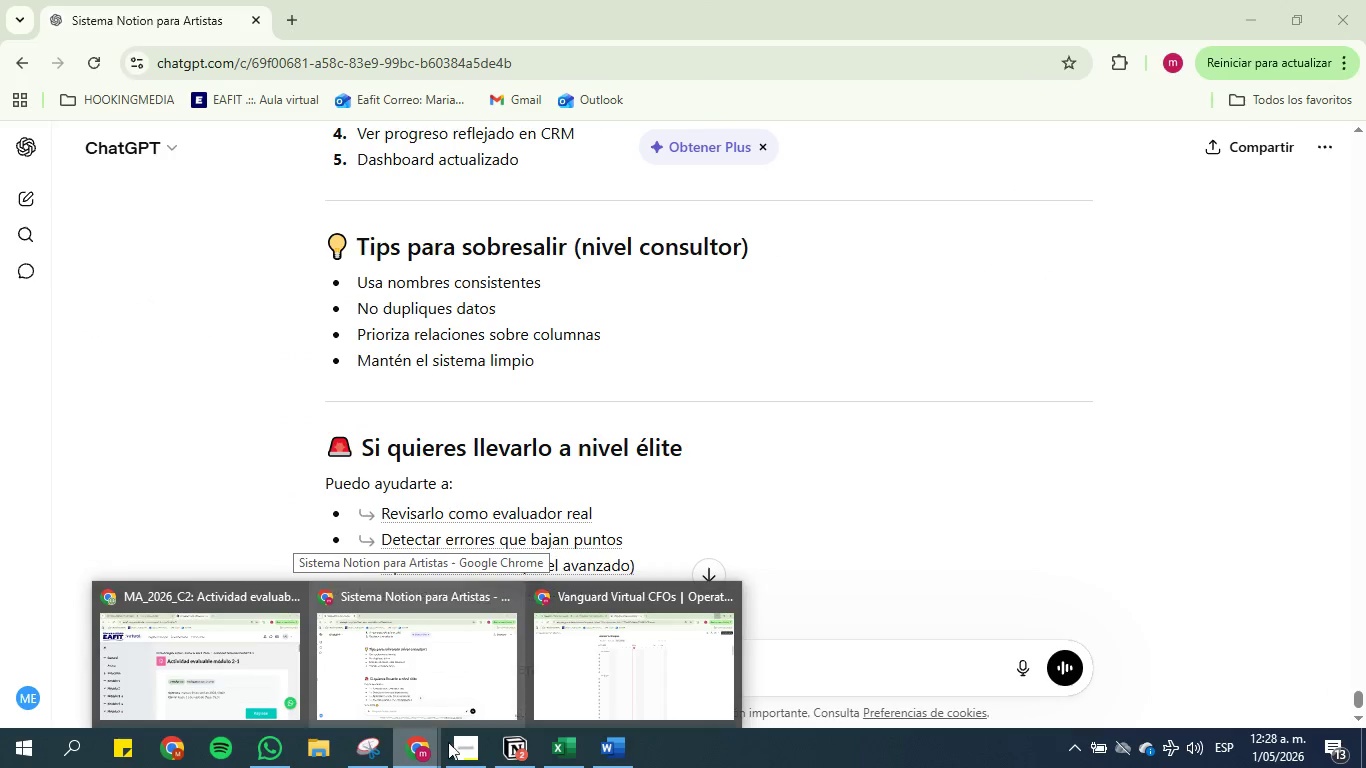 
left_click([493, 759])
 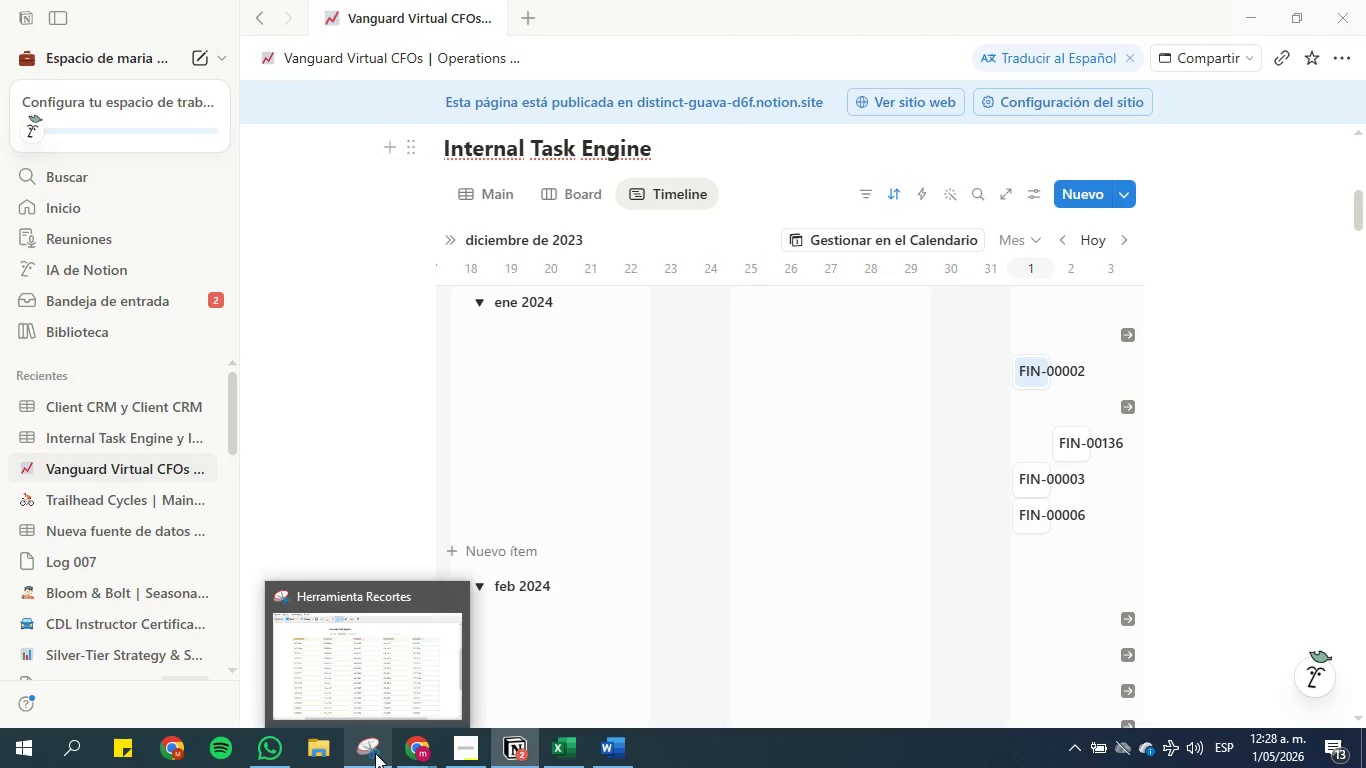 
left_click([375, 753])
 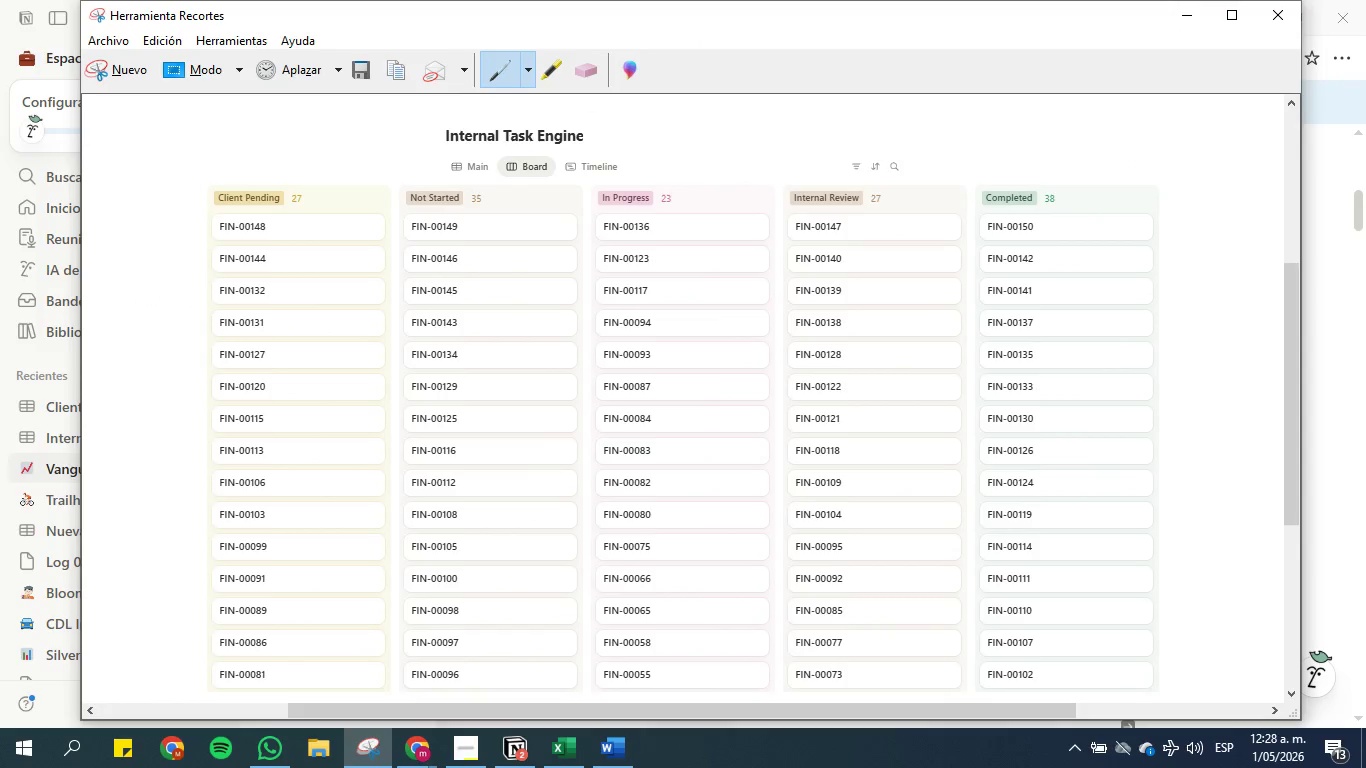 
left_click([130, 73])
 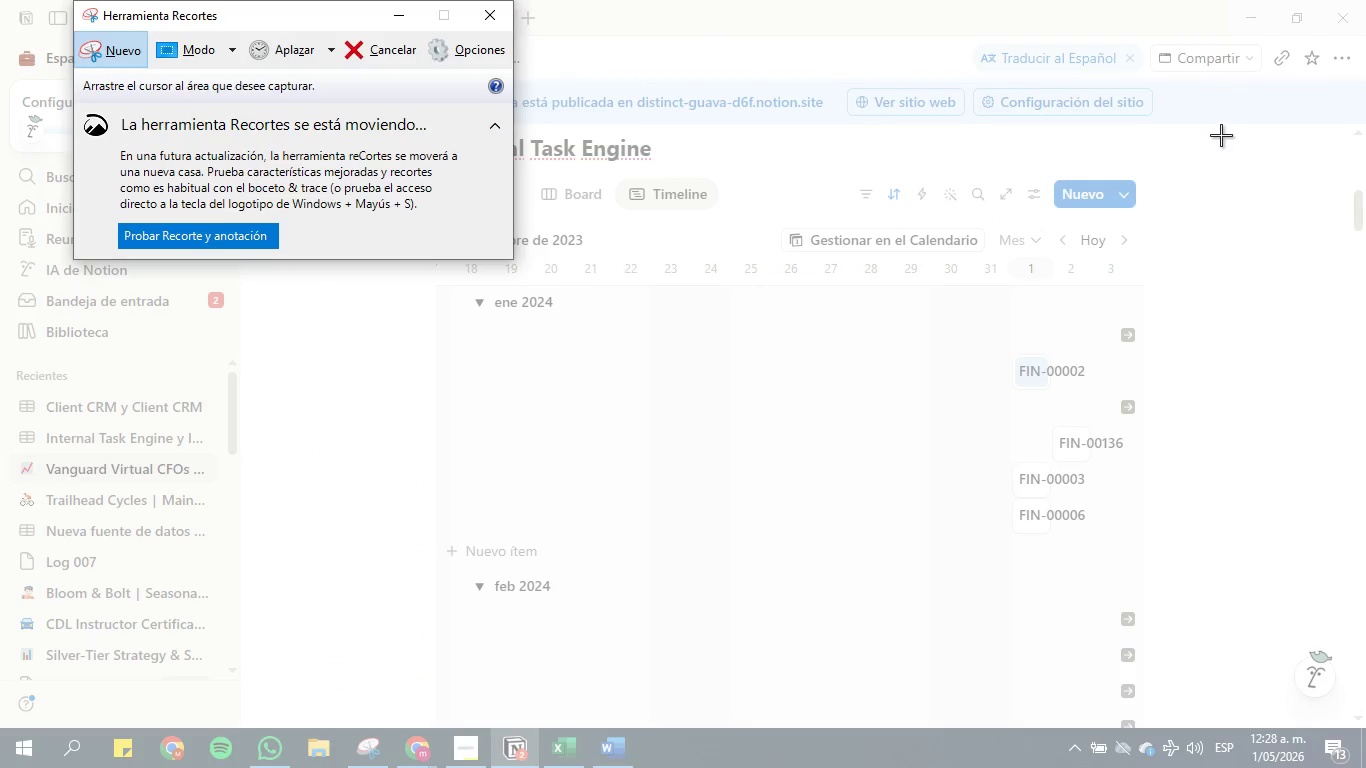 
left_click_drag(start_coordinate=[1232, 129], to_coordinate=[334, 721])
 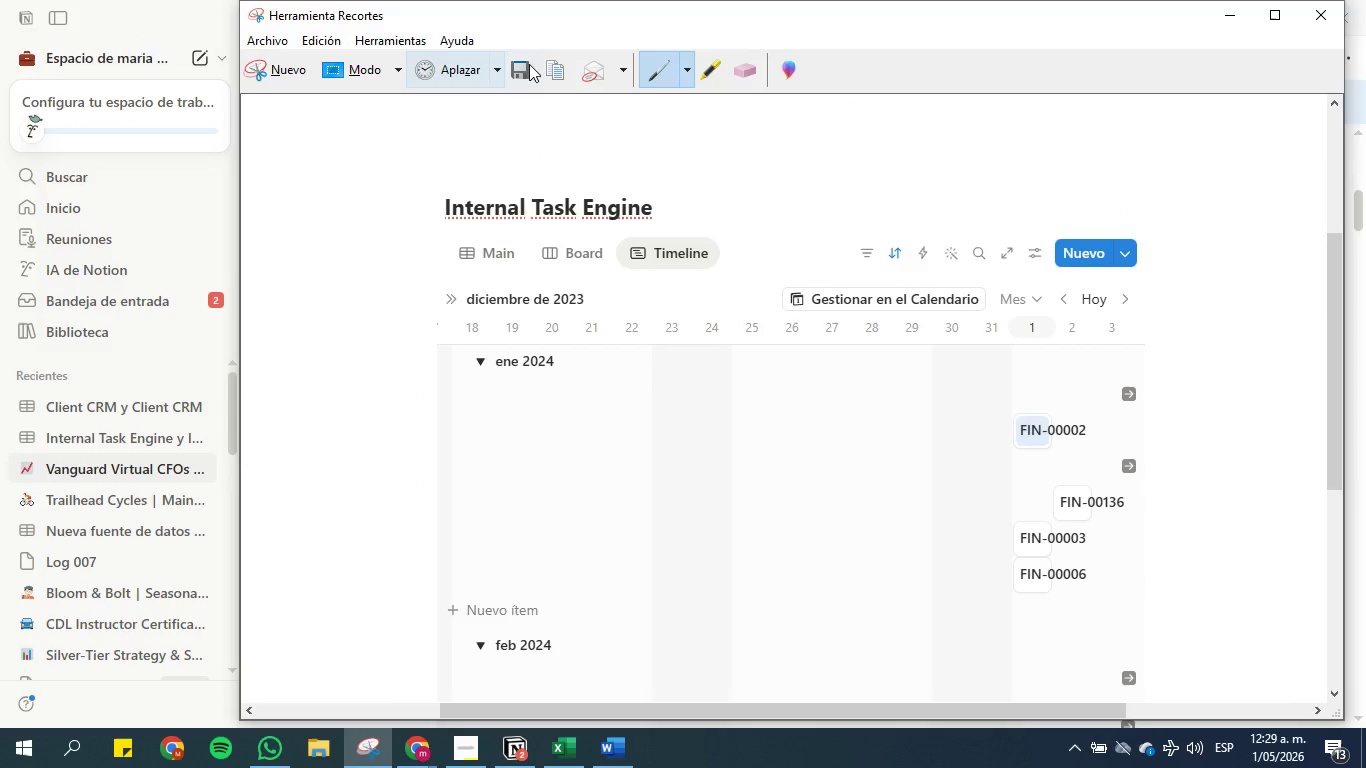 
left_click([528, 70])
 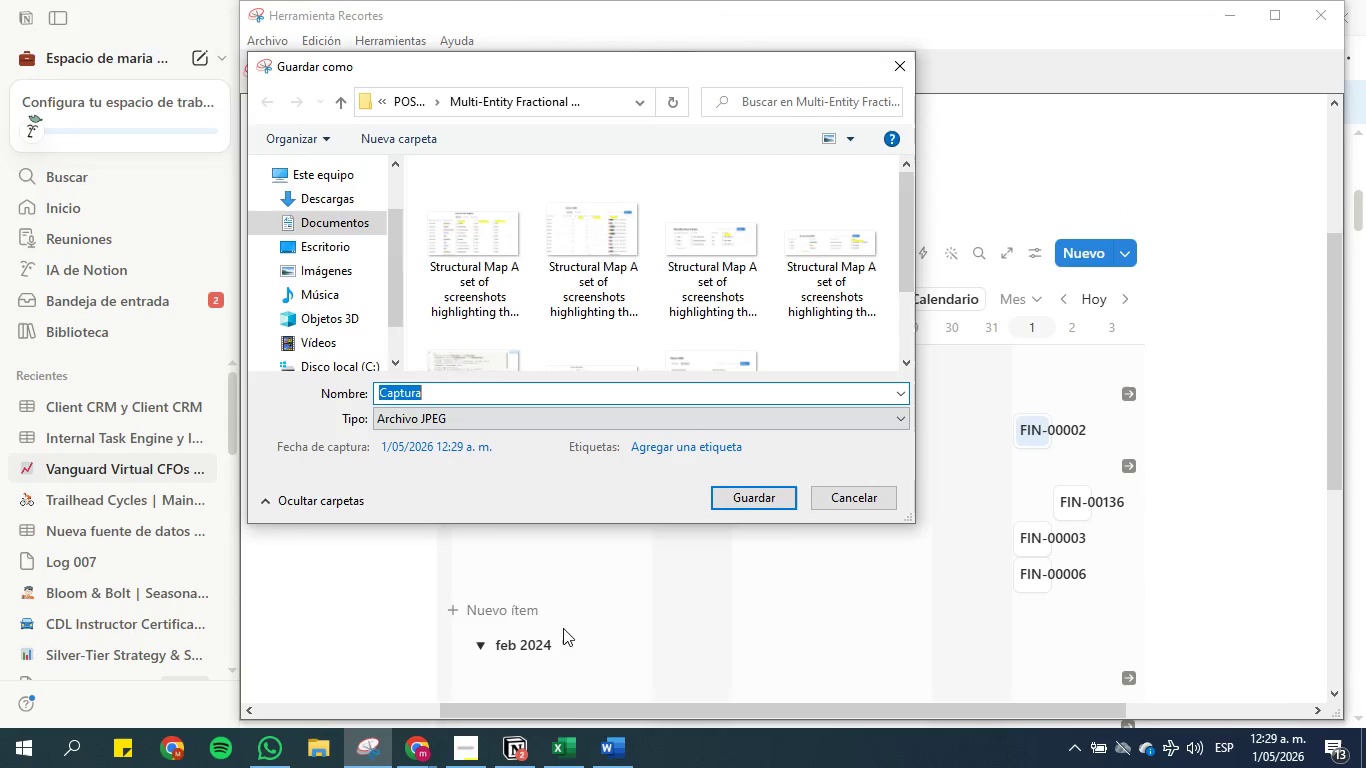 
left_click([621, 754])
 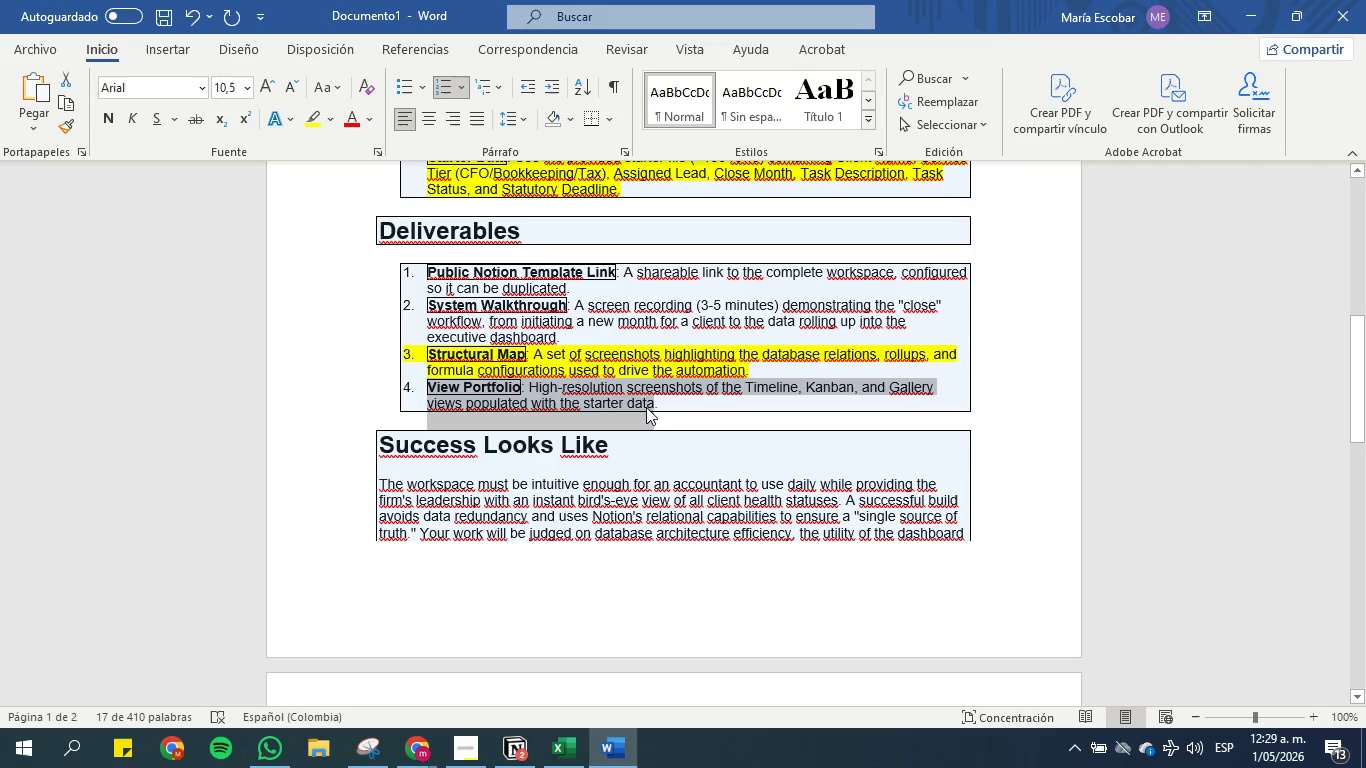 
key(Control+C)
 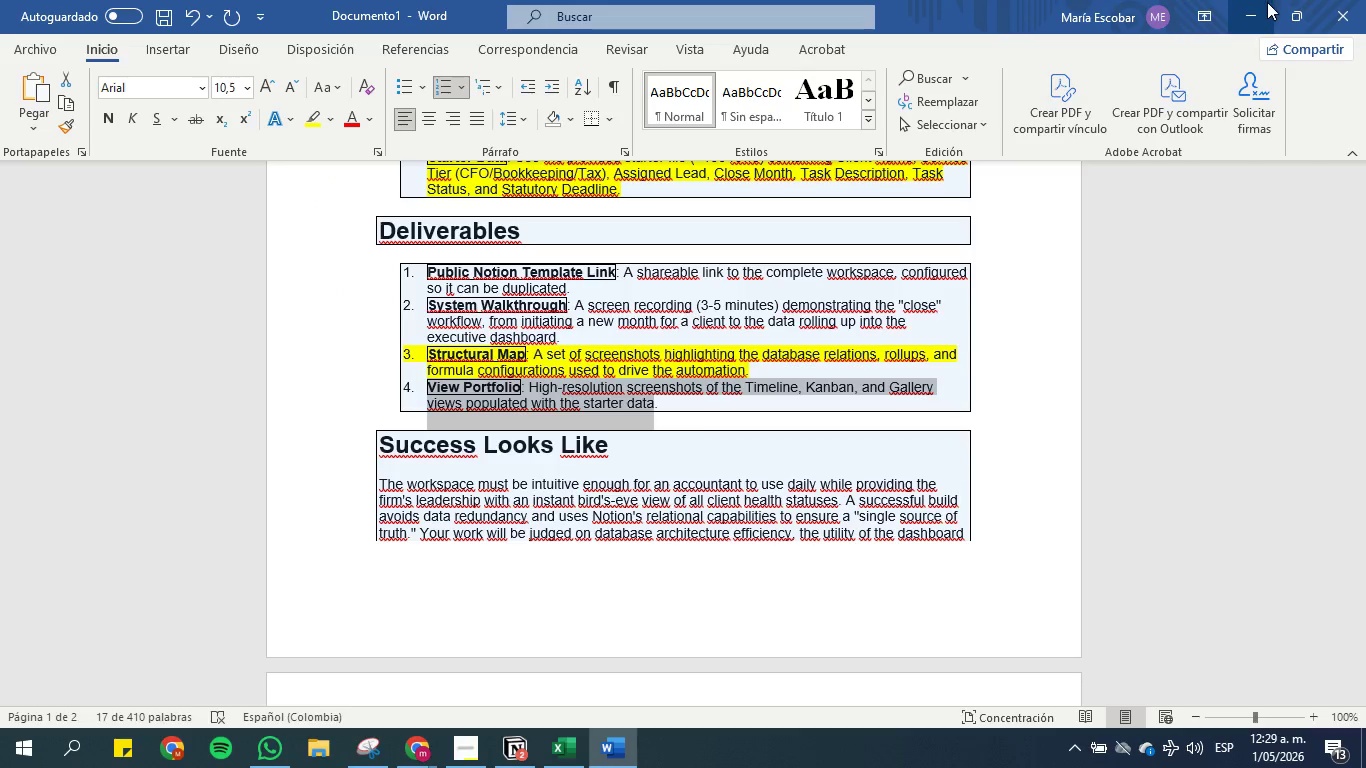 
left_click([1267, 2])
 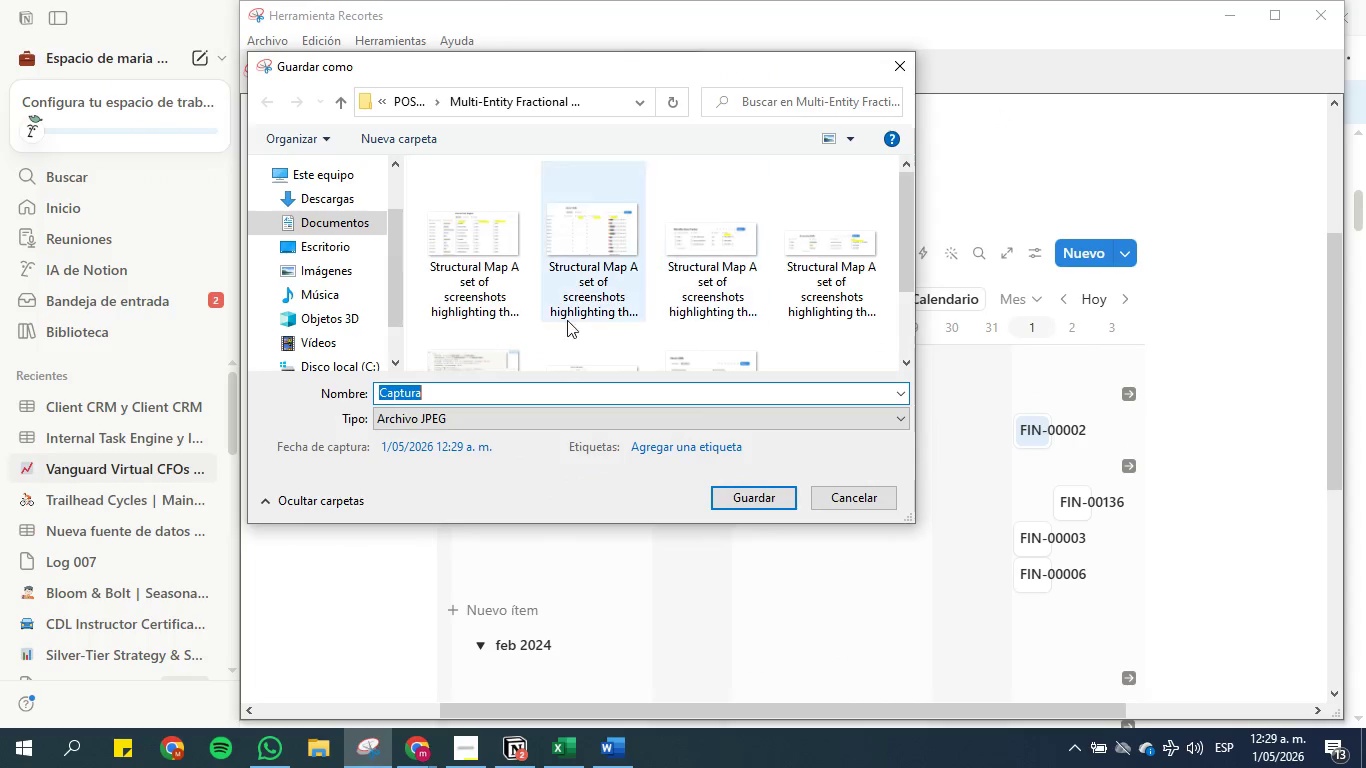 
key(Control+V)
 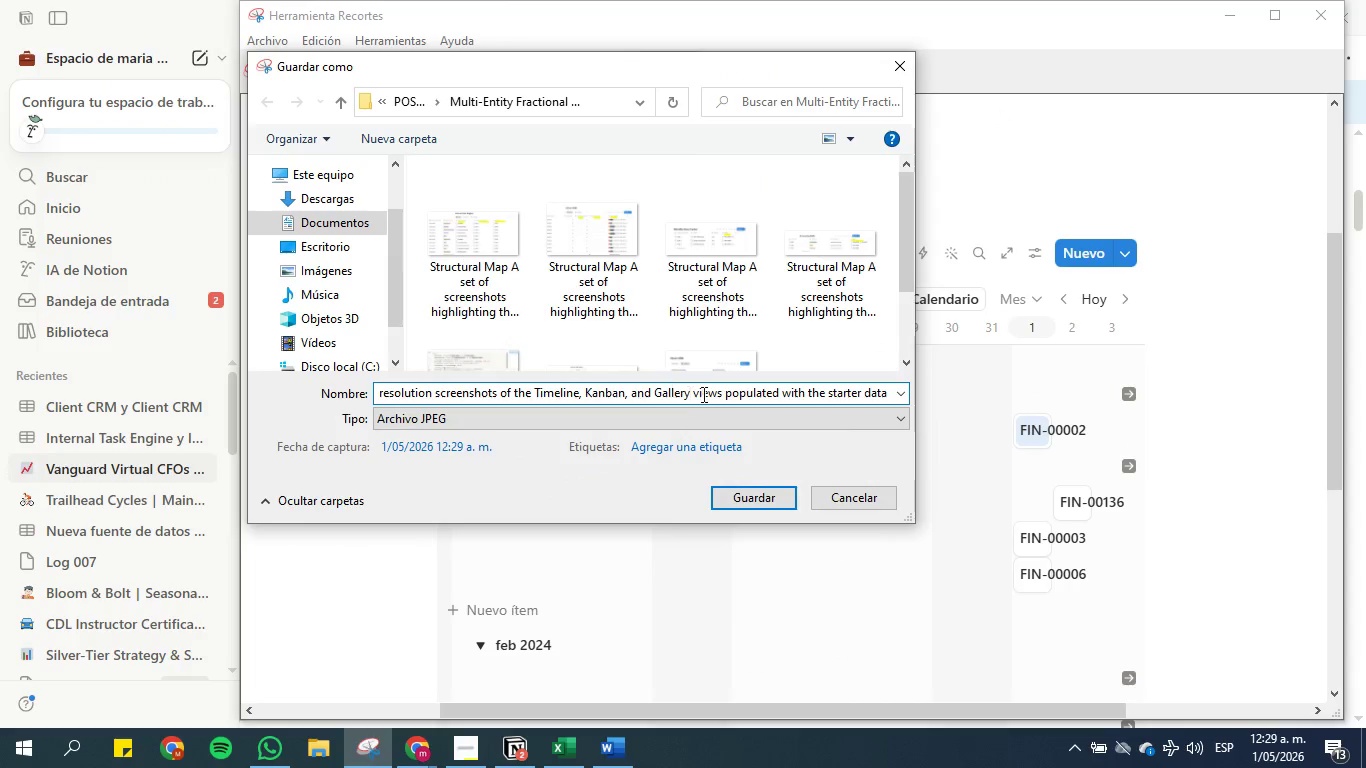 
left_click_drag(start_coordinate=[692, 394], to_coordinate=[578, 392])
 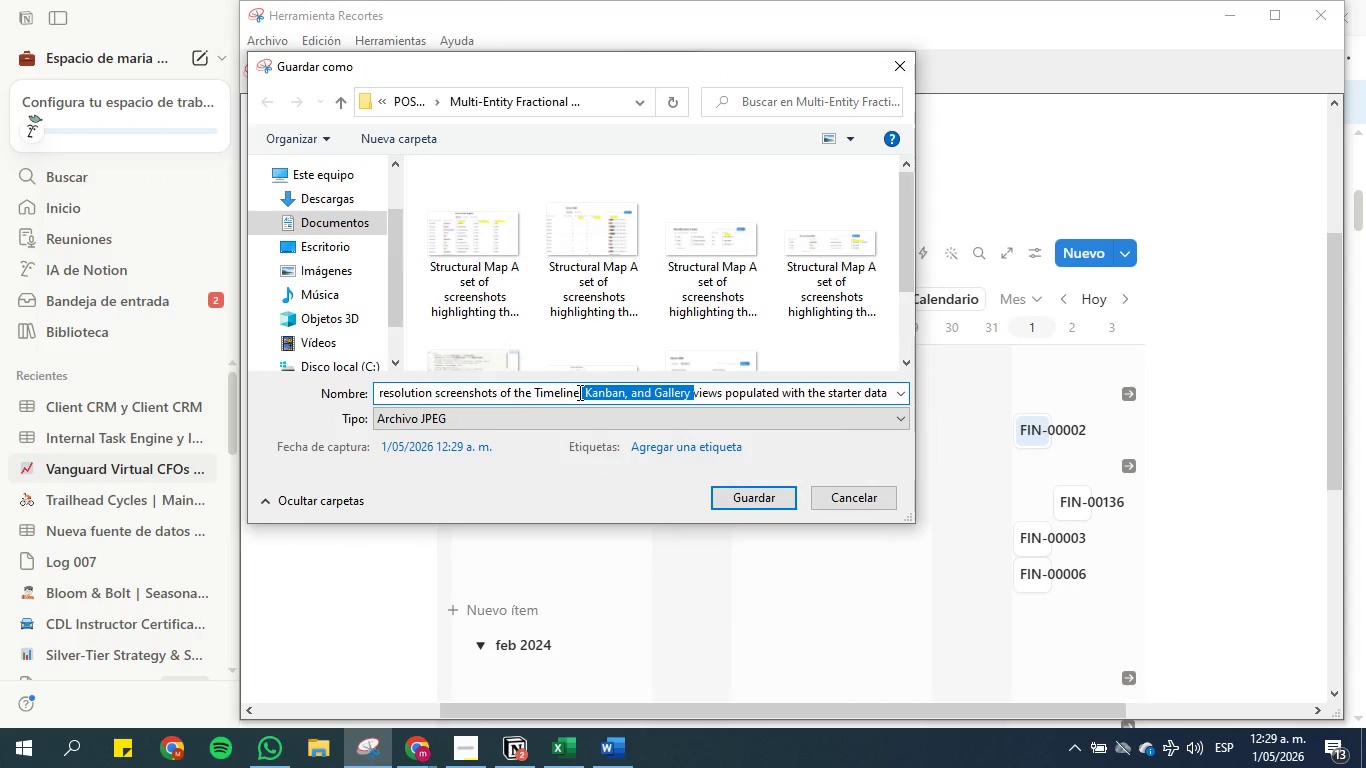 
key(Backspace)
 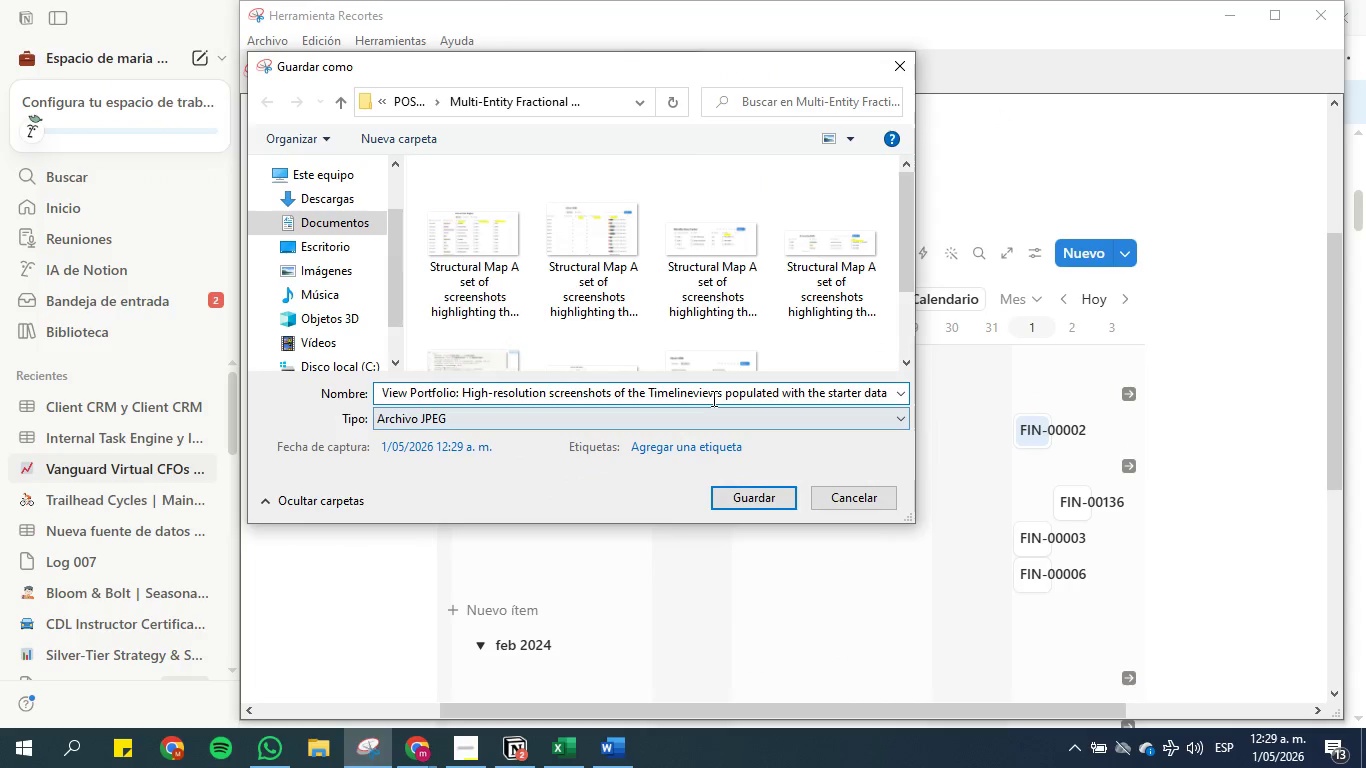 
key(Space)
 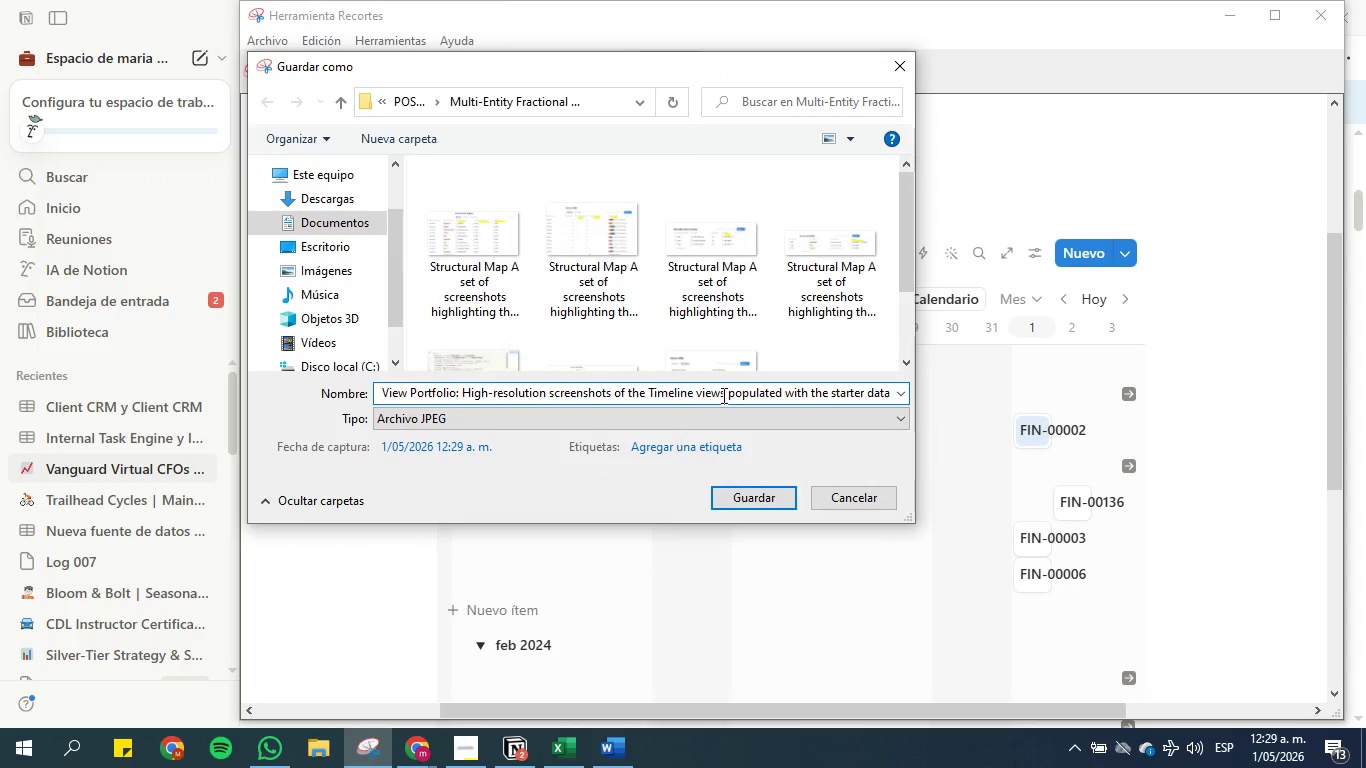 
left_click([724, 395])
 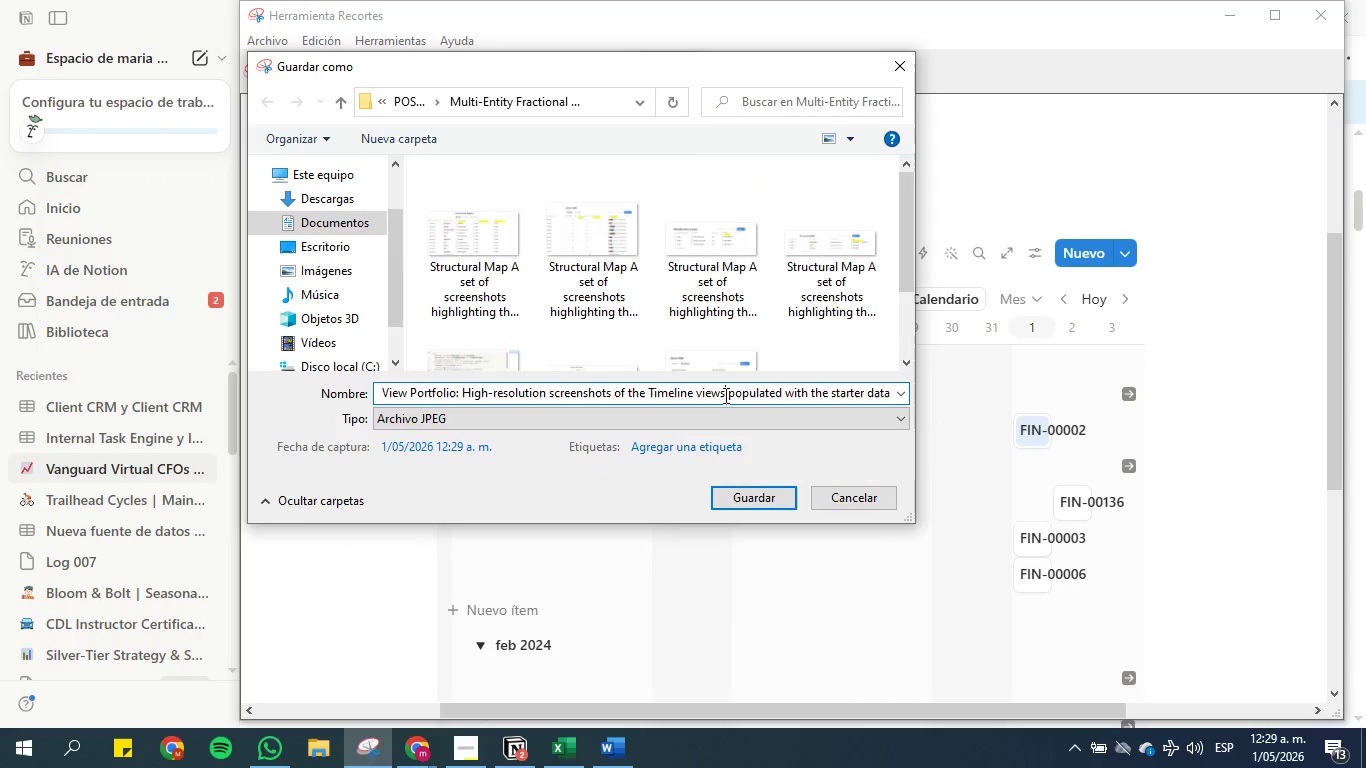 
key(Backspace)
 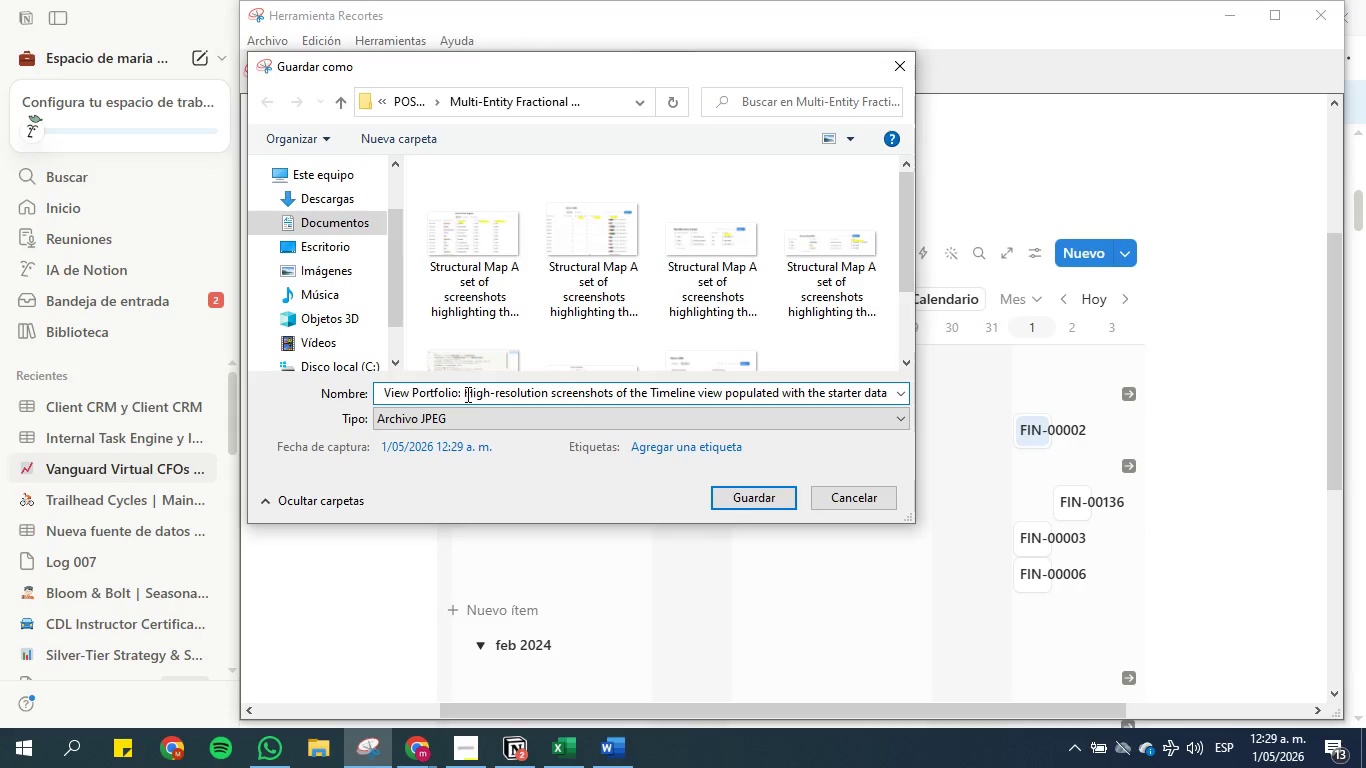 
left_click([462, 393])
 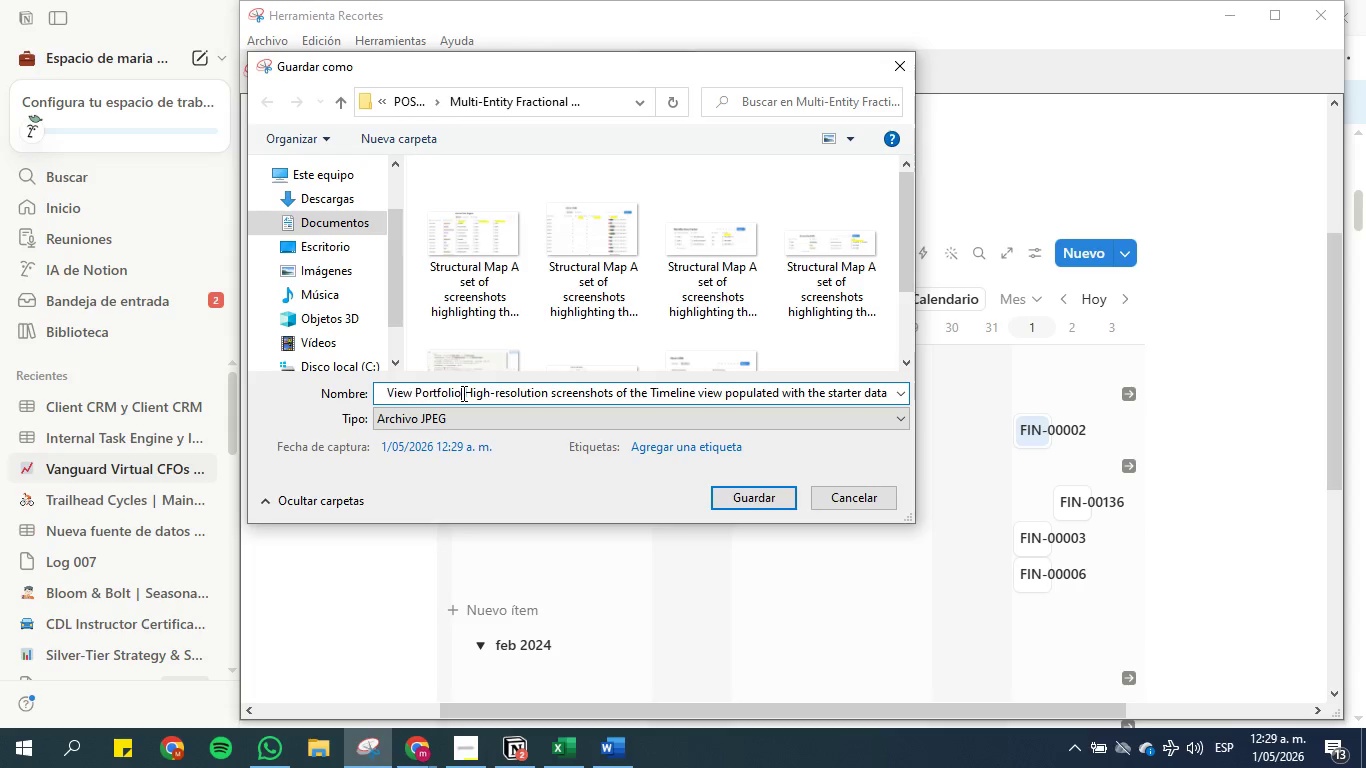 
key(Backspace)
 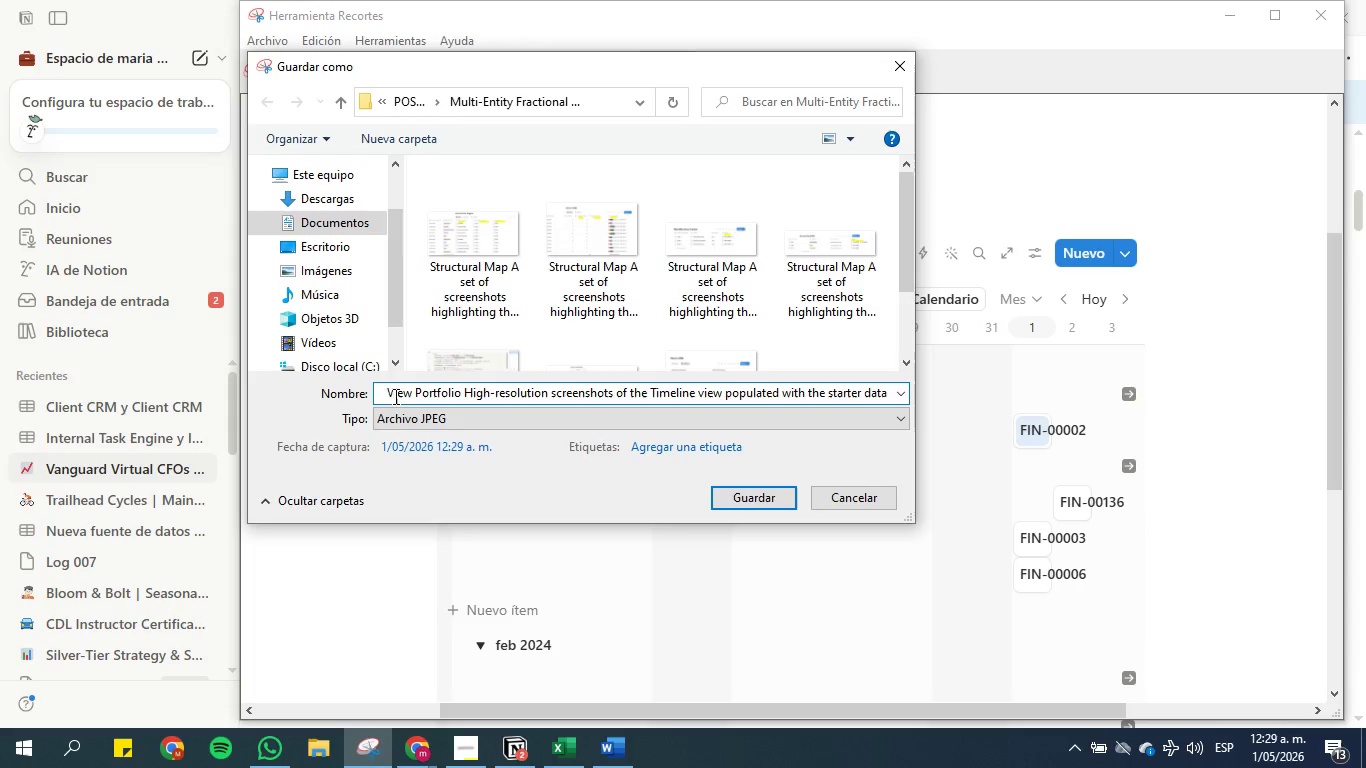 
left_click([388, 396])
 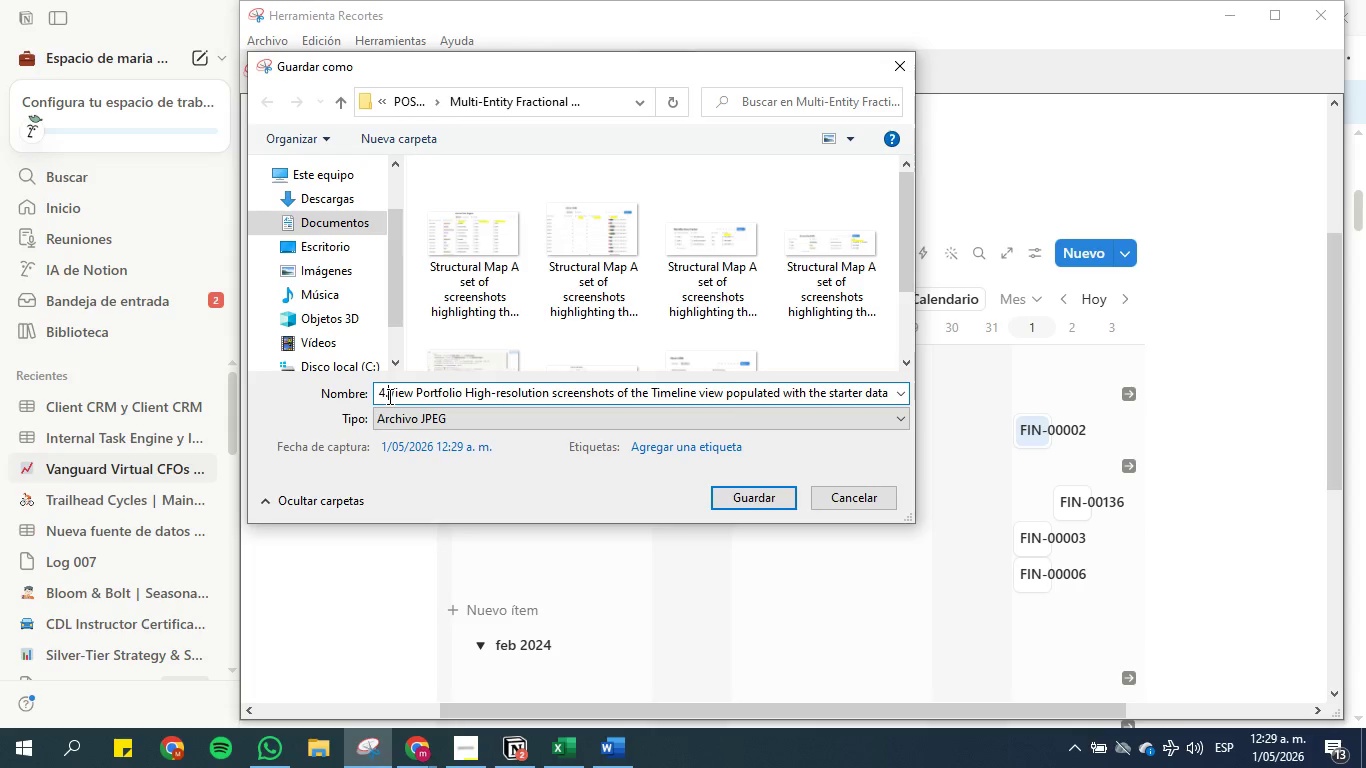 
key(Backspace)
 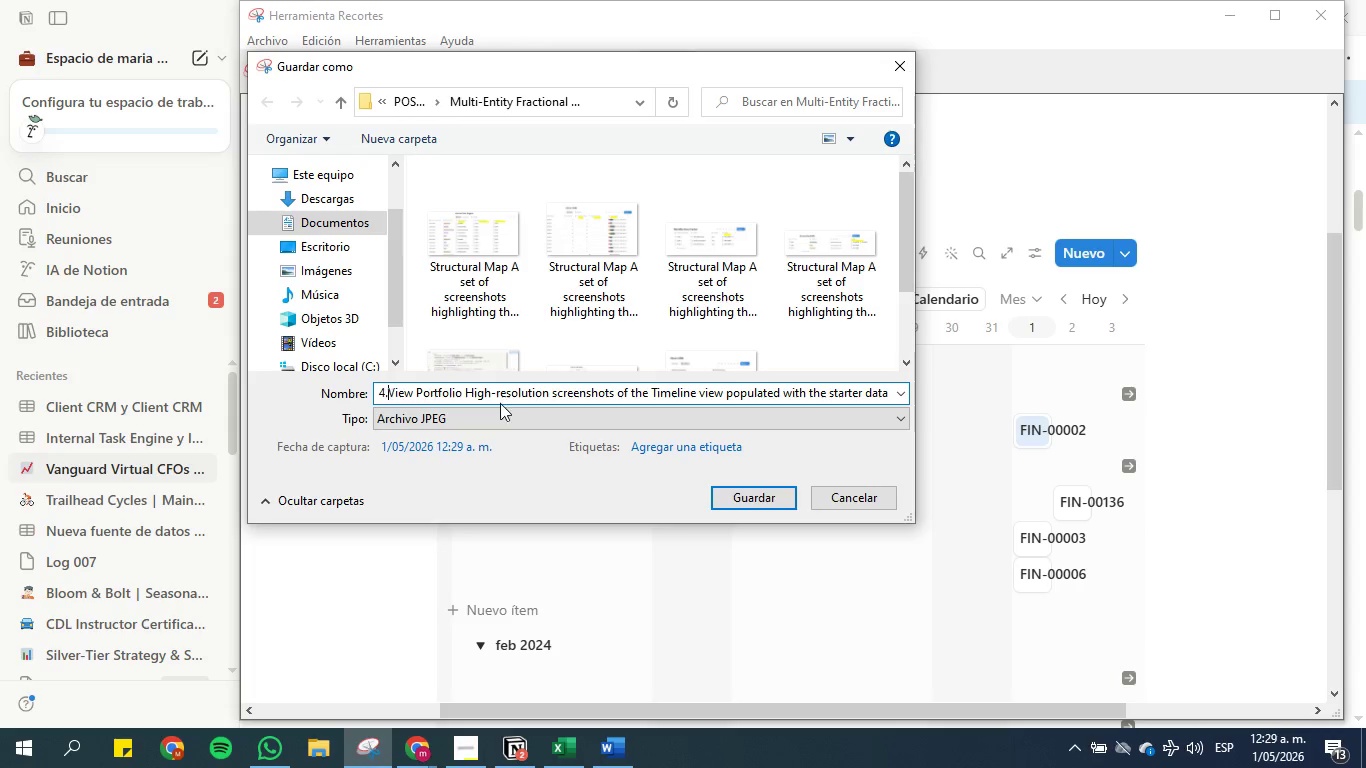 
key(Backspace)
 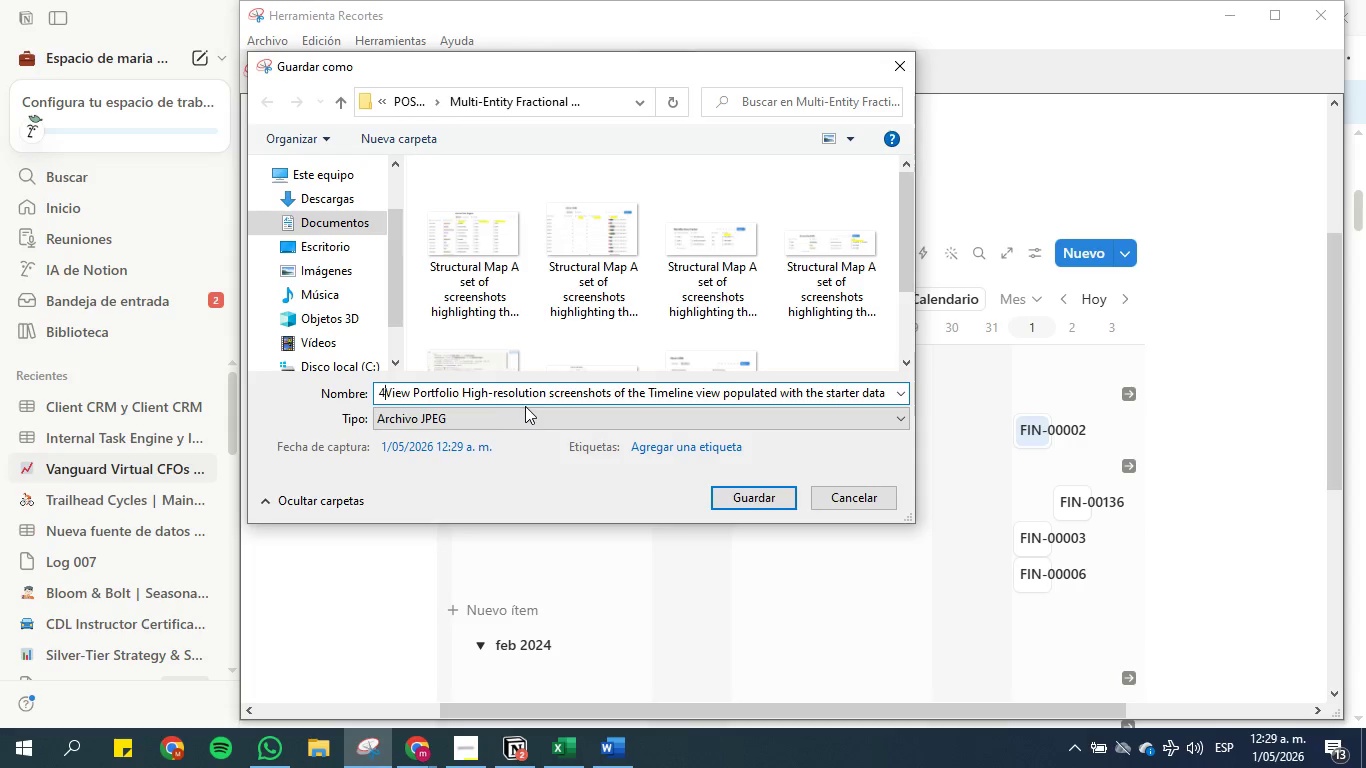 
key(Backspace)
 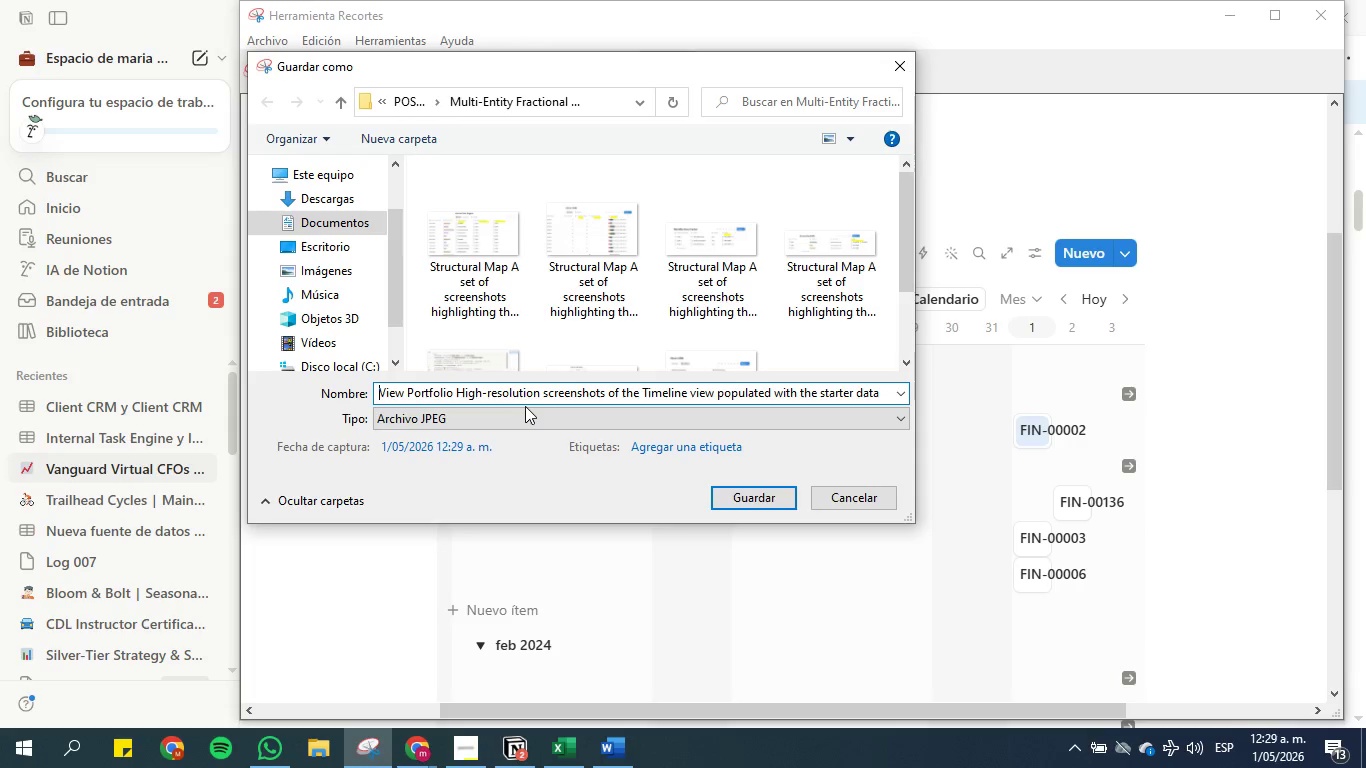 
key(Backspace)
 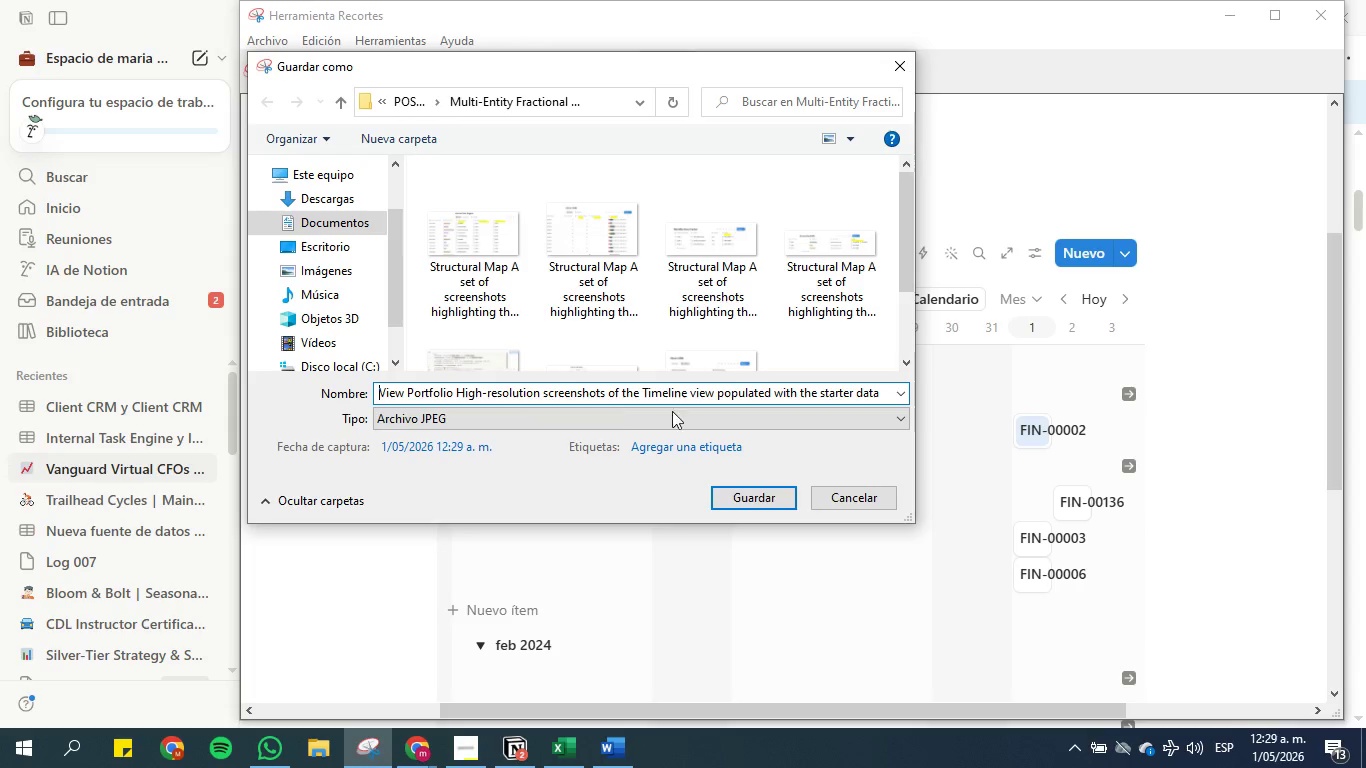 
key(Backspace)
 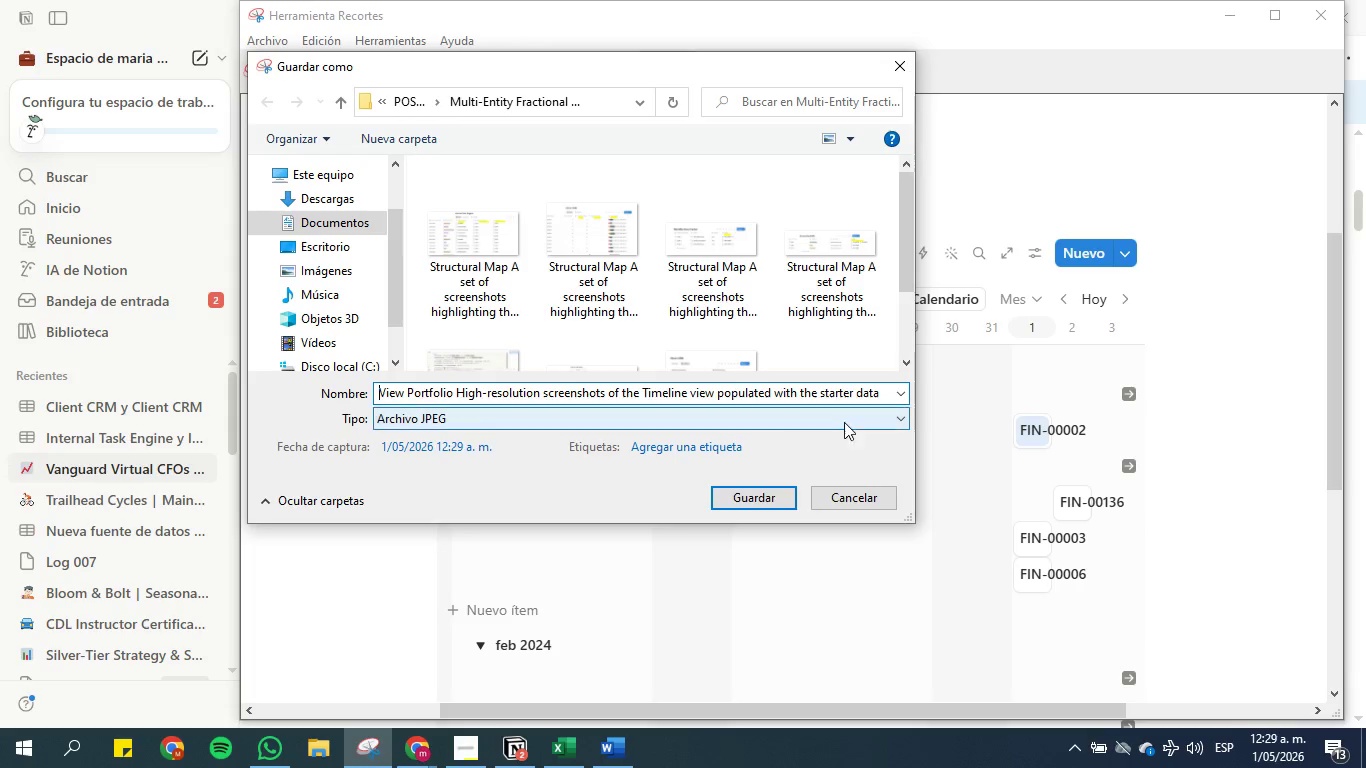 
key(Backspace)
 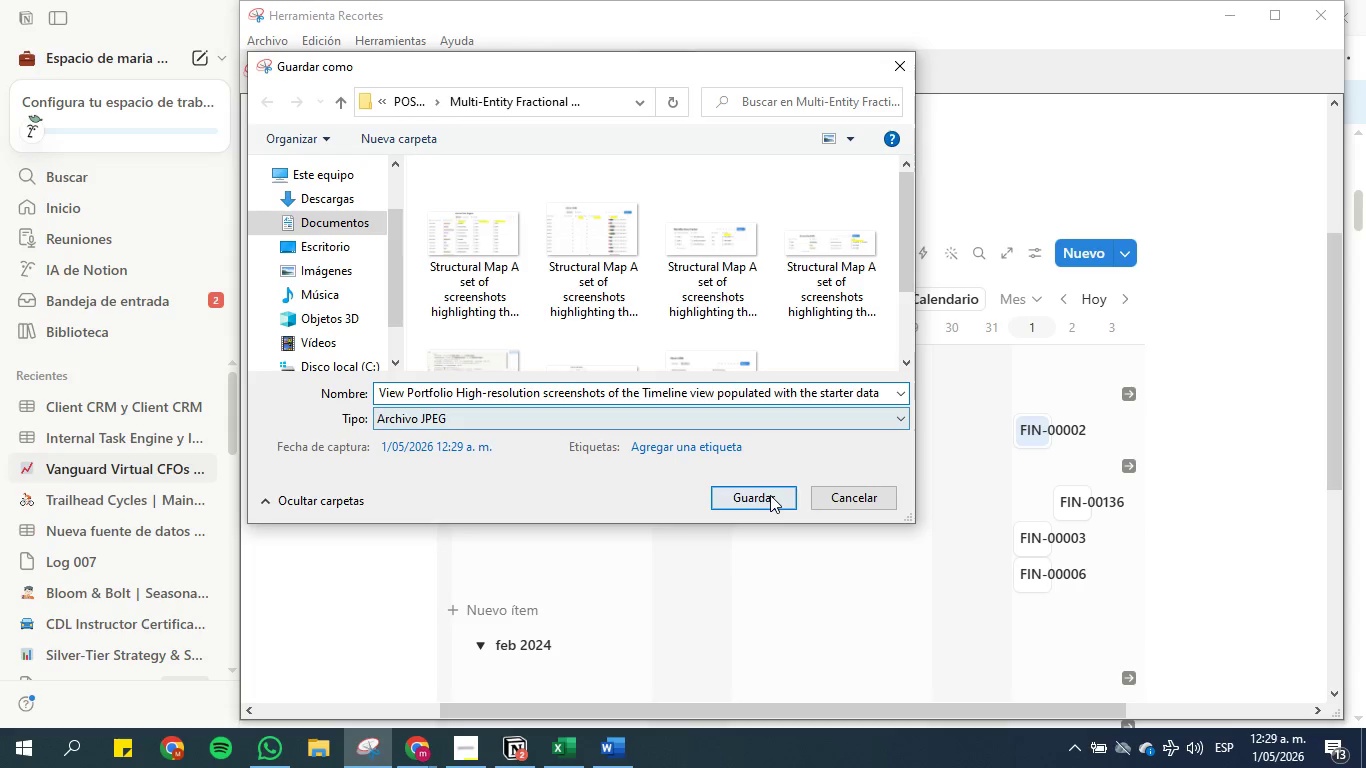 
left_click([762, 498])
 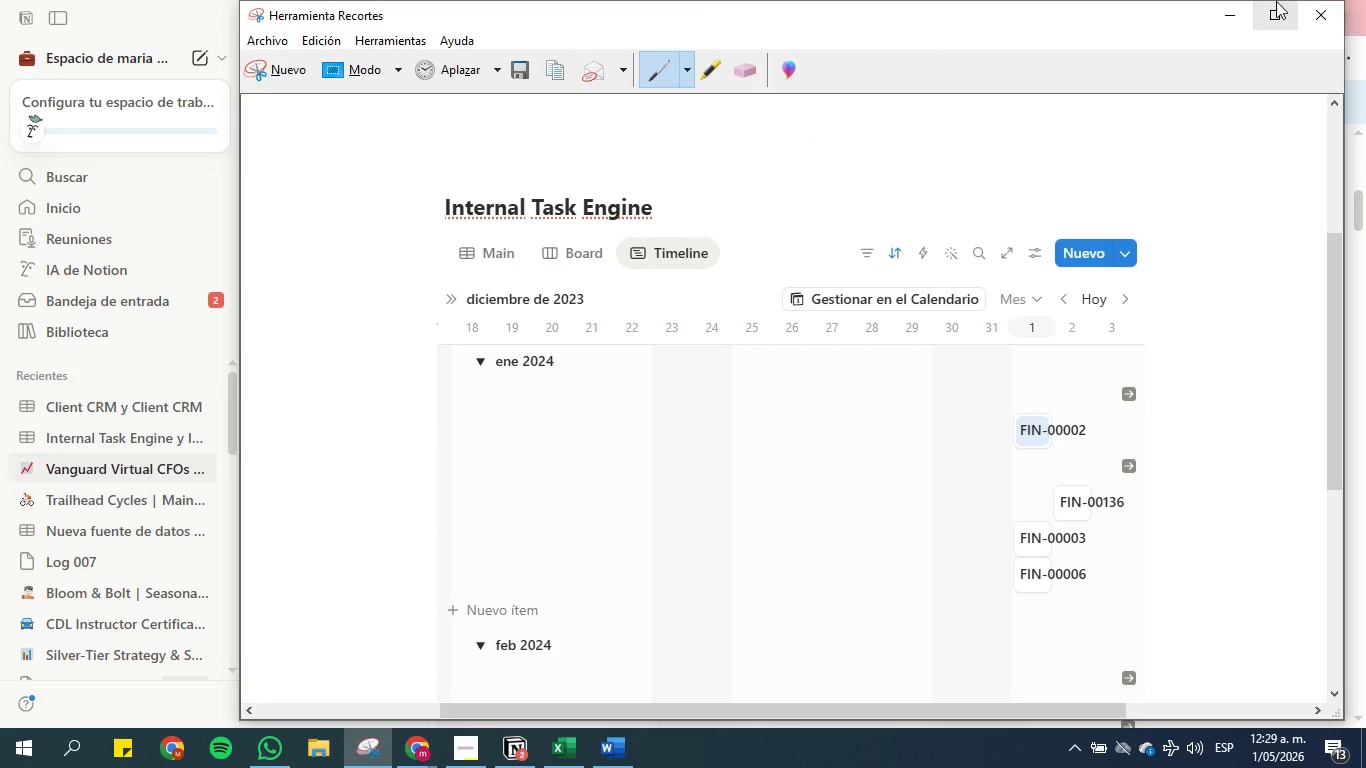 
left_click([1225, 7])
 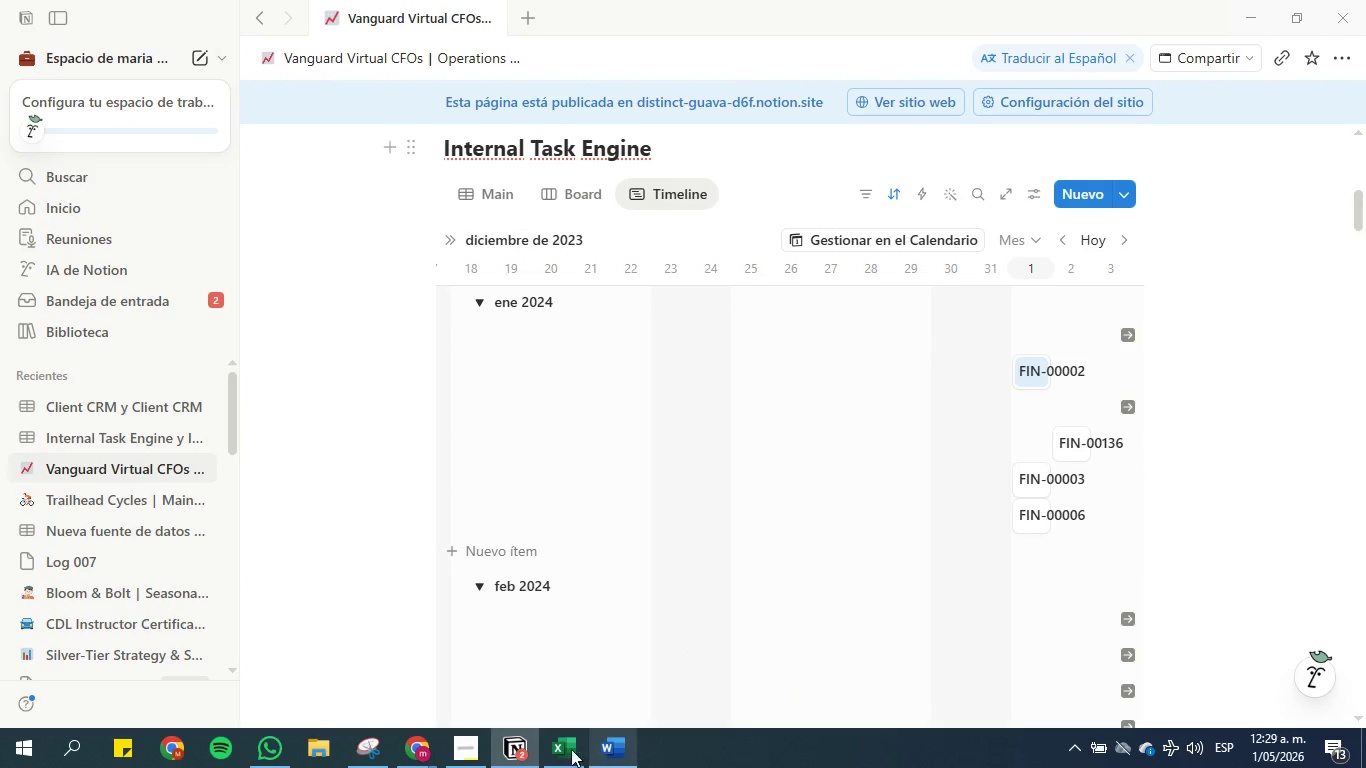 
left_click([465, 741])